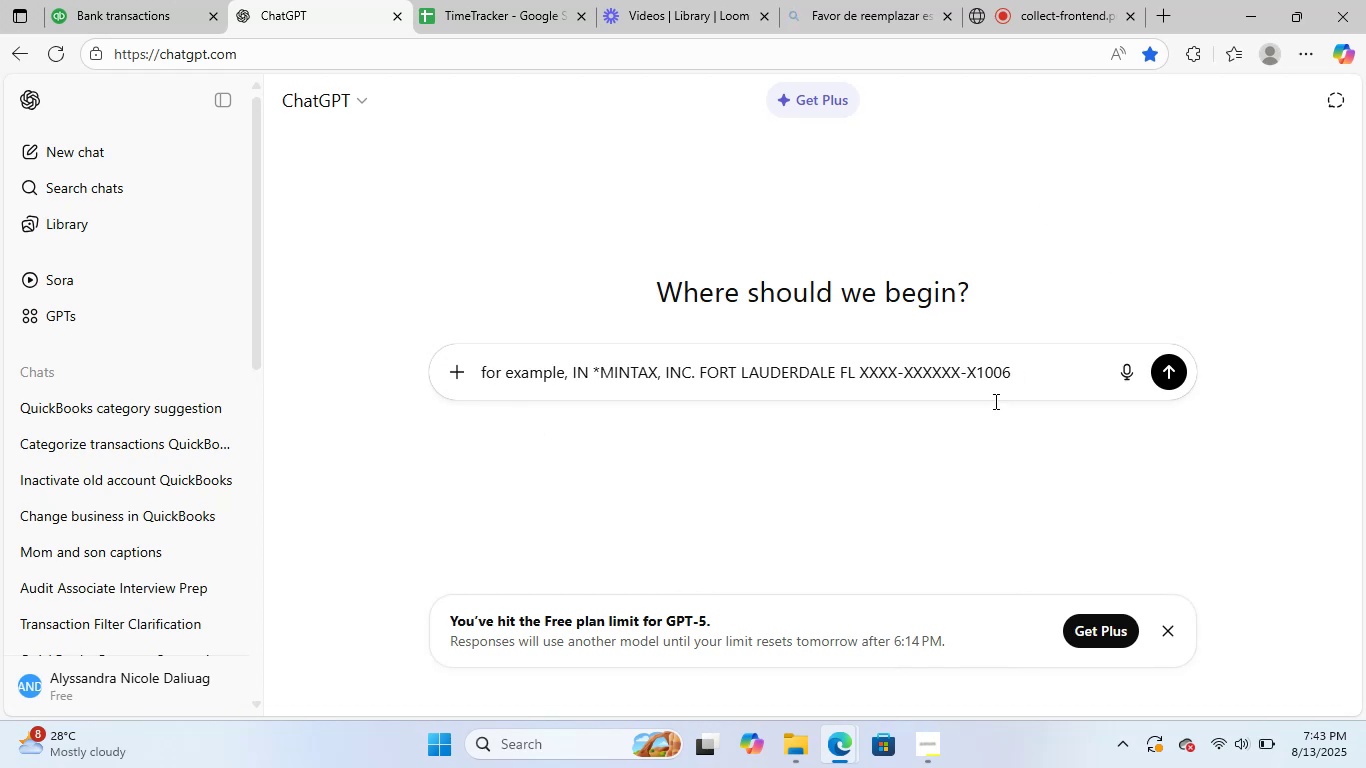 
left_click([1029, 383])
 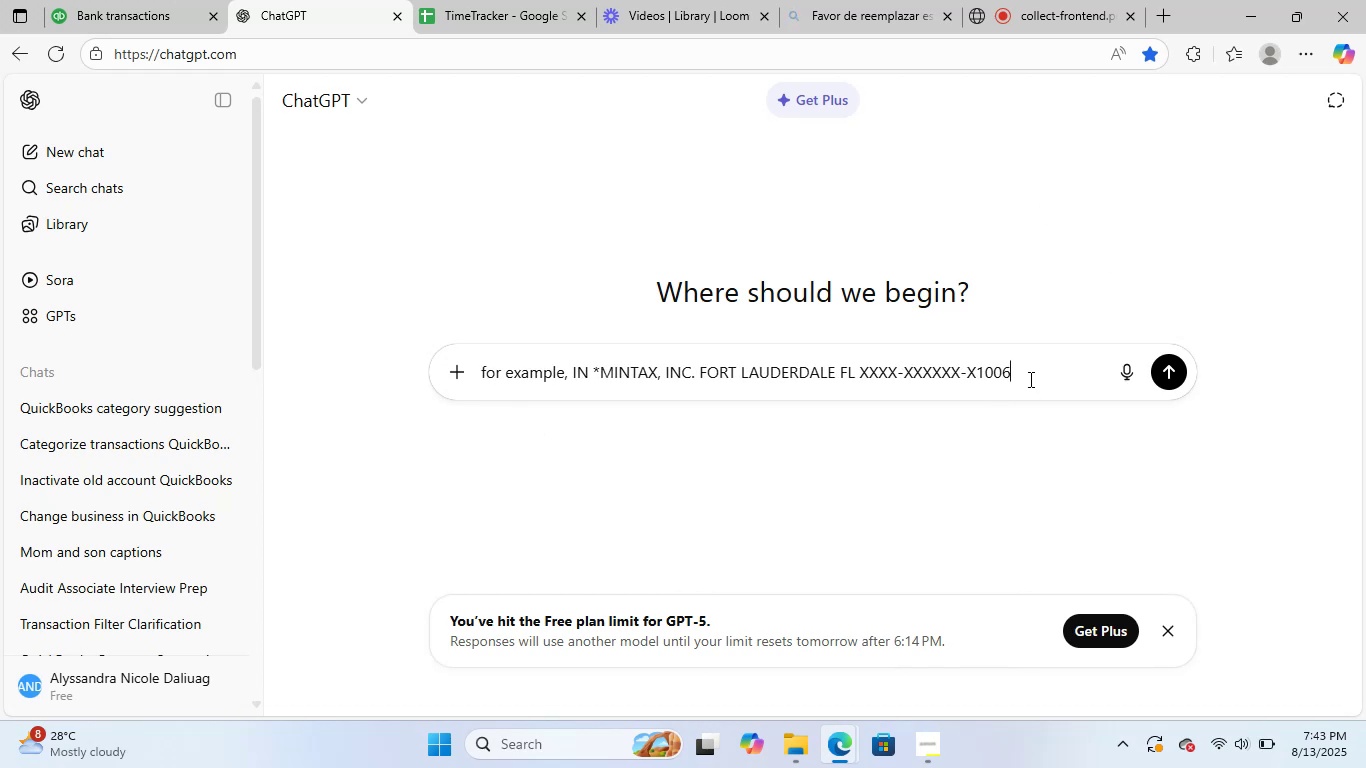 
type( what is the categorized and the supplier in quickbooks)
key(NumpadEnter)
 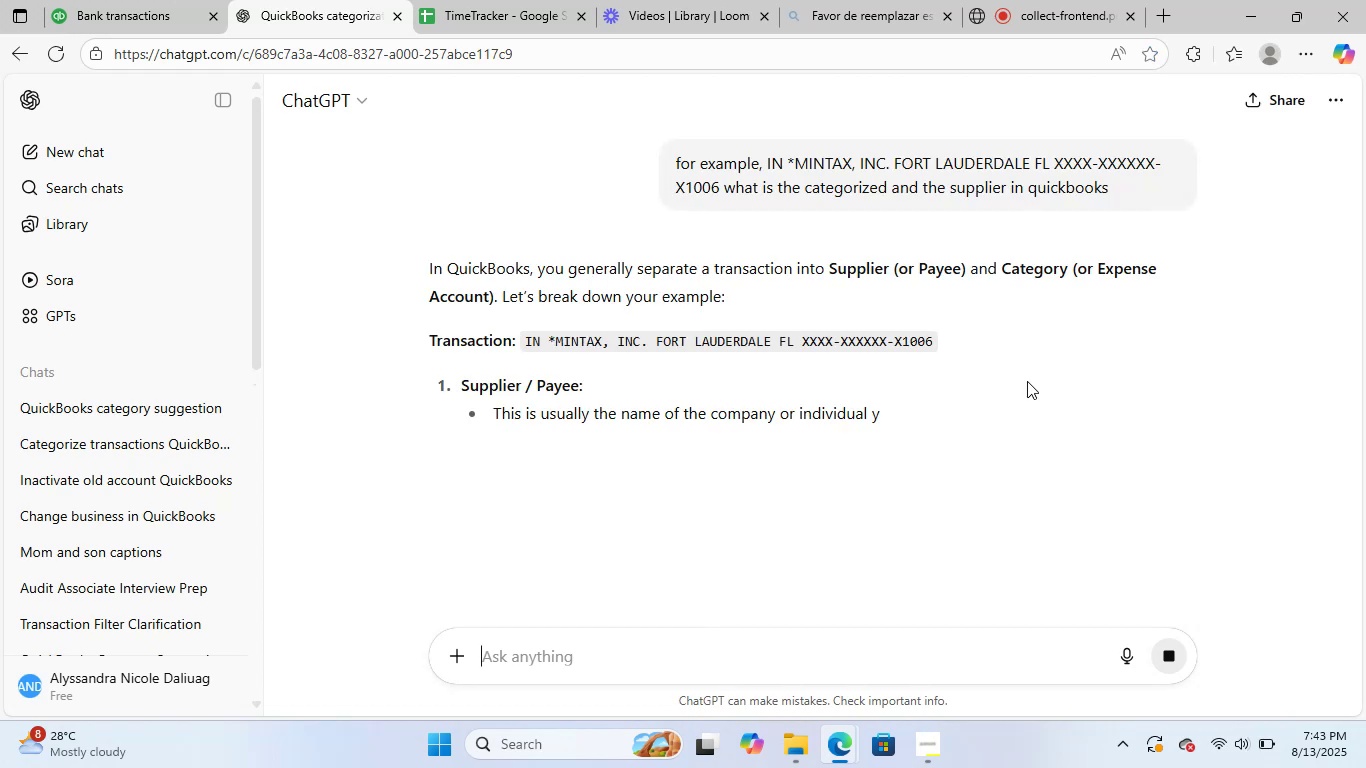 
wait(13.04)
 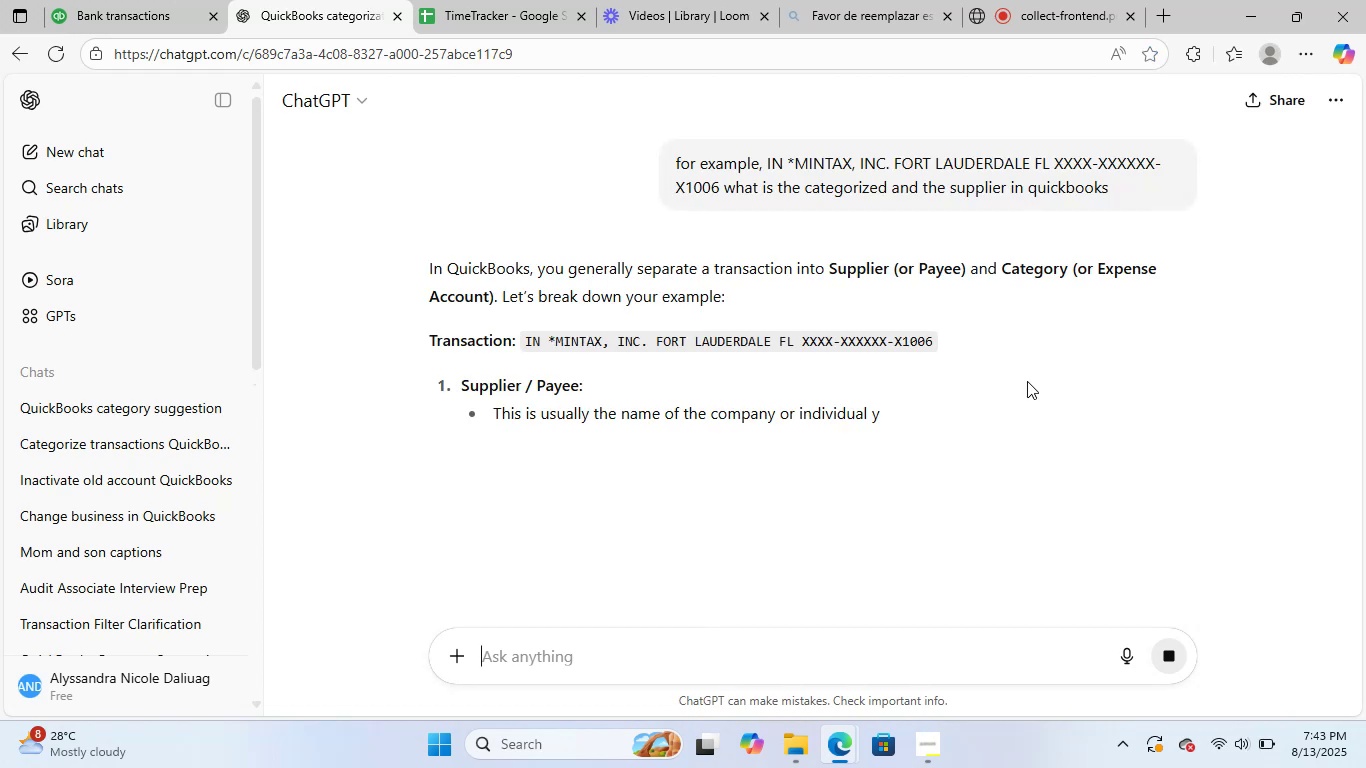 
scroll: coordinate [844, 498], scroll_direction: down, amount: 3.0
 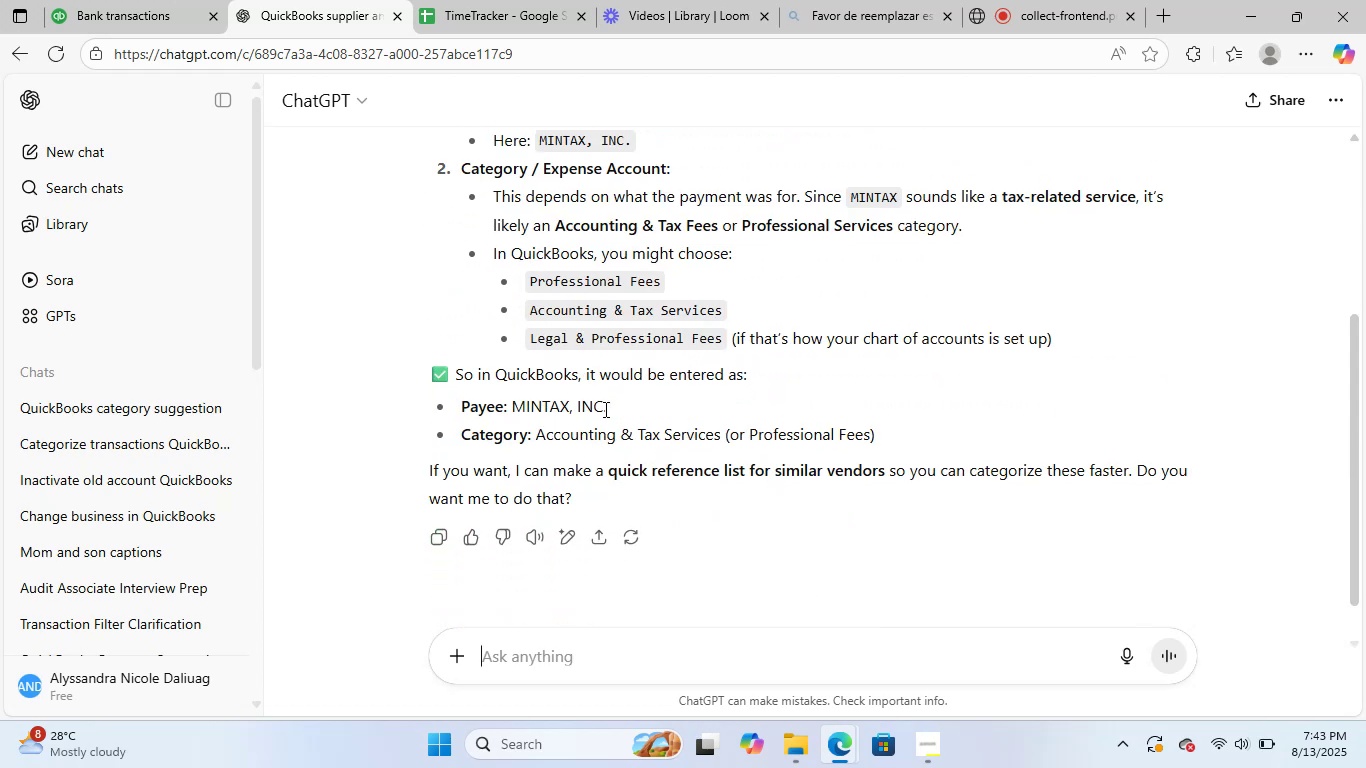 
left_click_drag(start_coordinate=[608, 407], to_coordinate=[515, 414])
 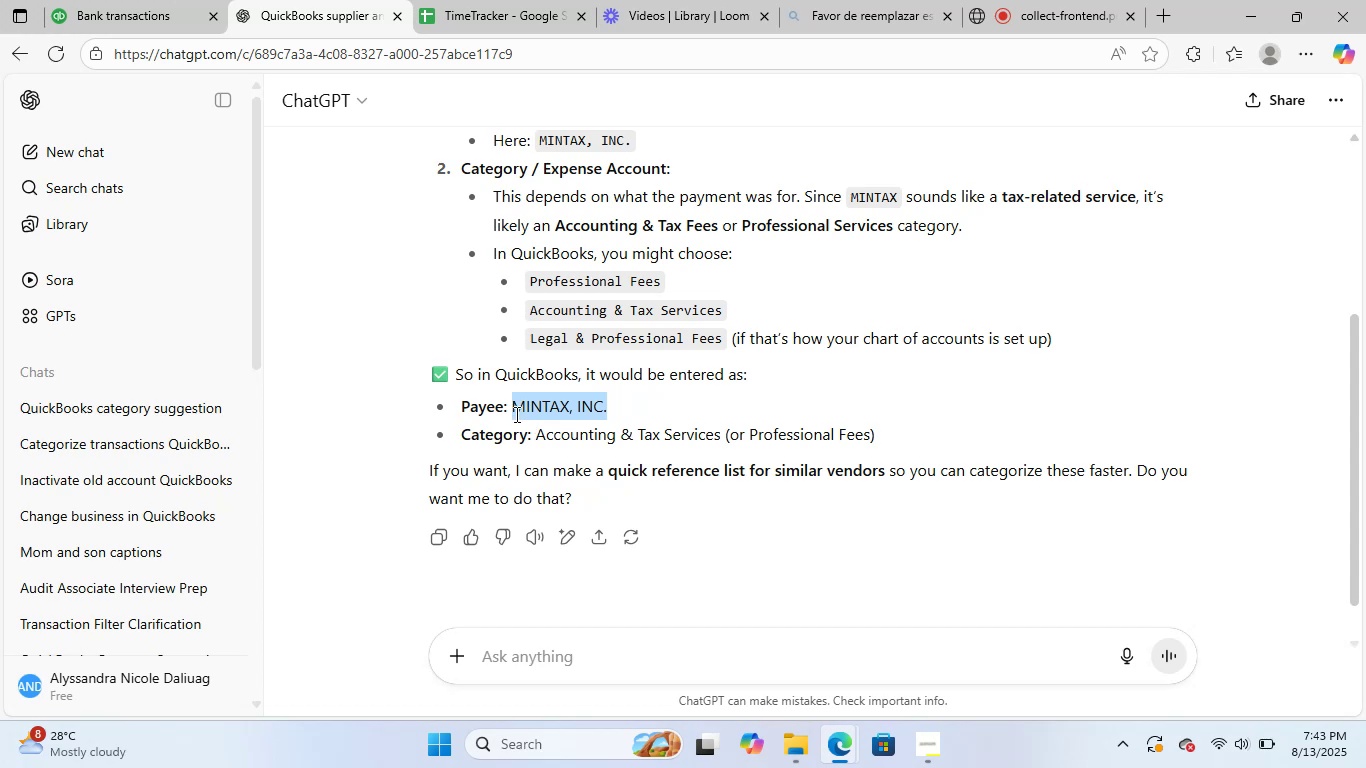 
key(Control+C)
 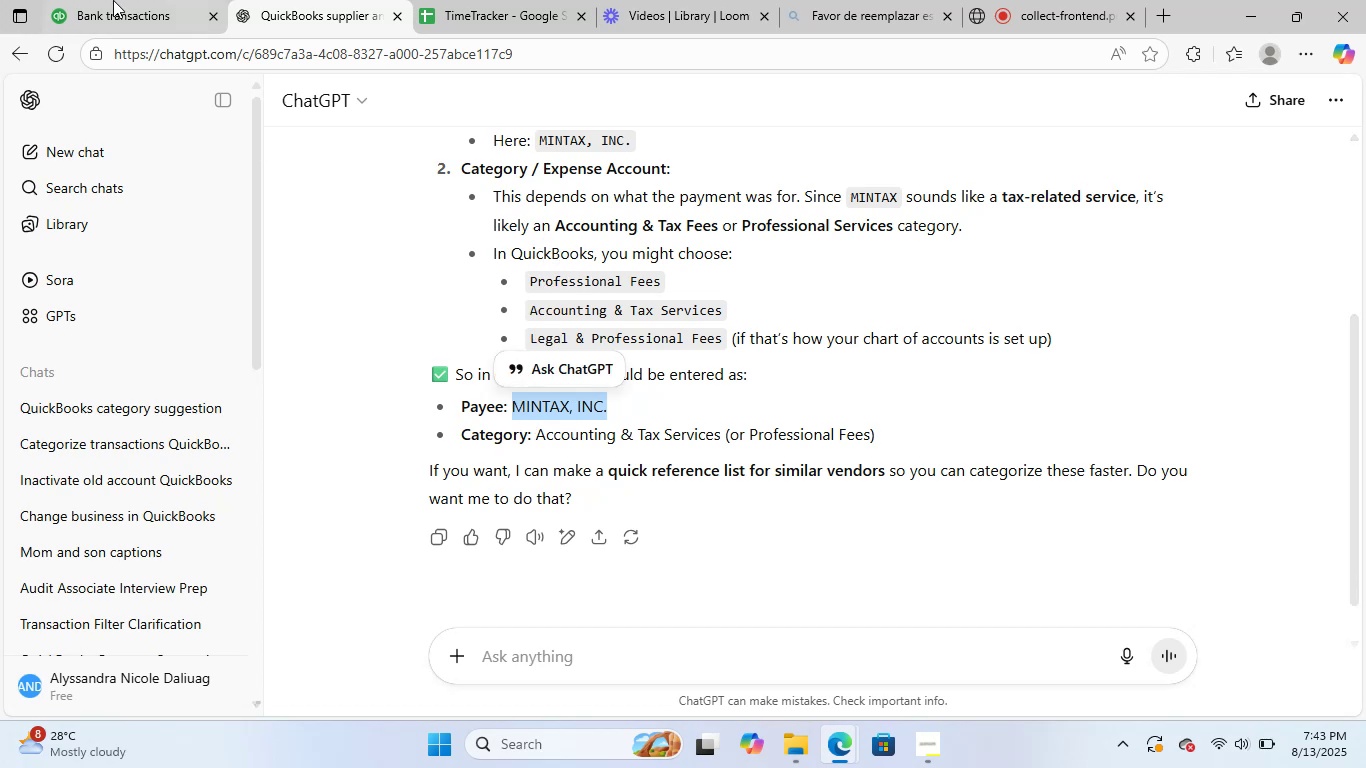 
left_click([104, 0])
 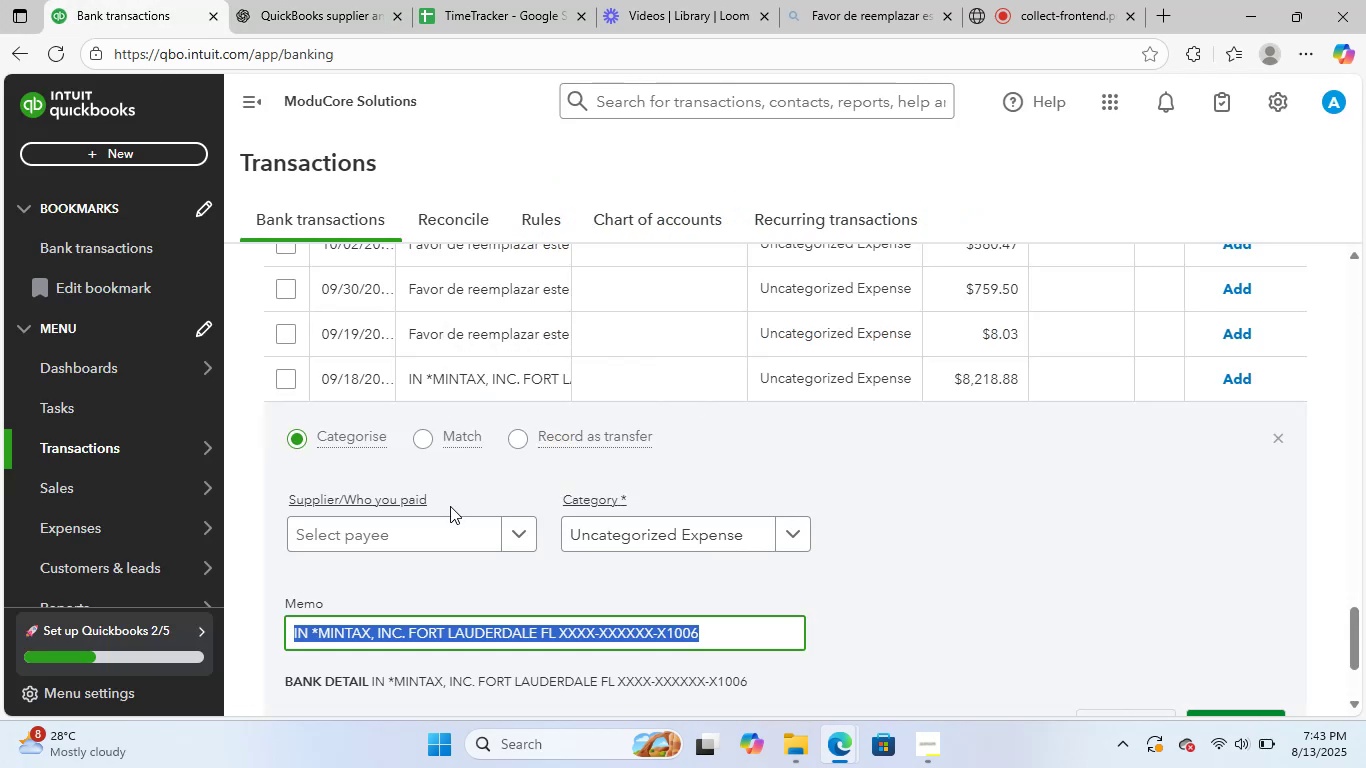 
left_click([440, 521])
 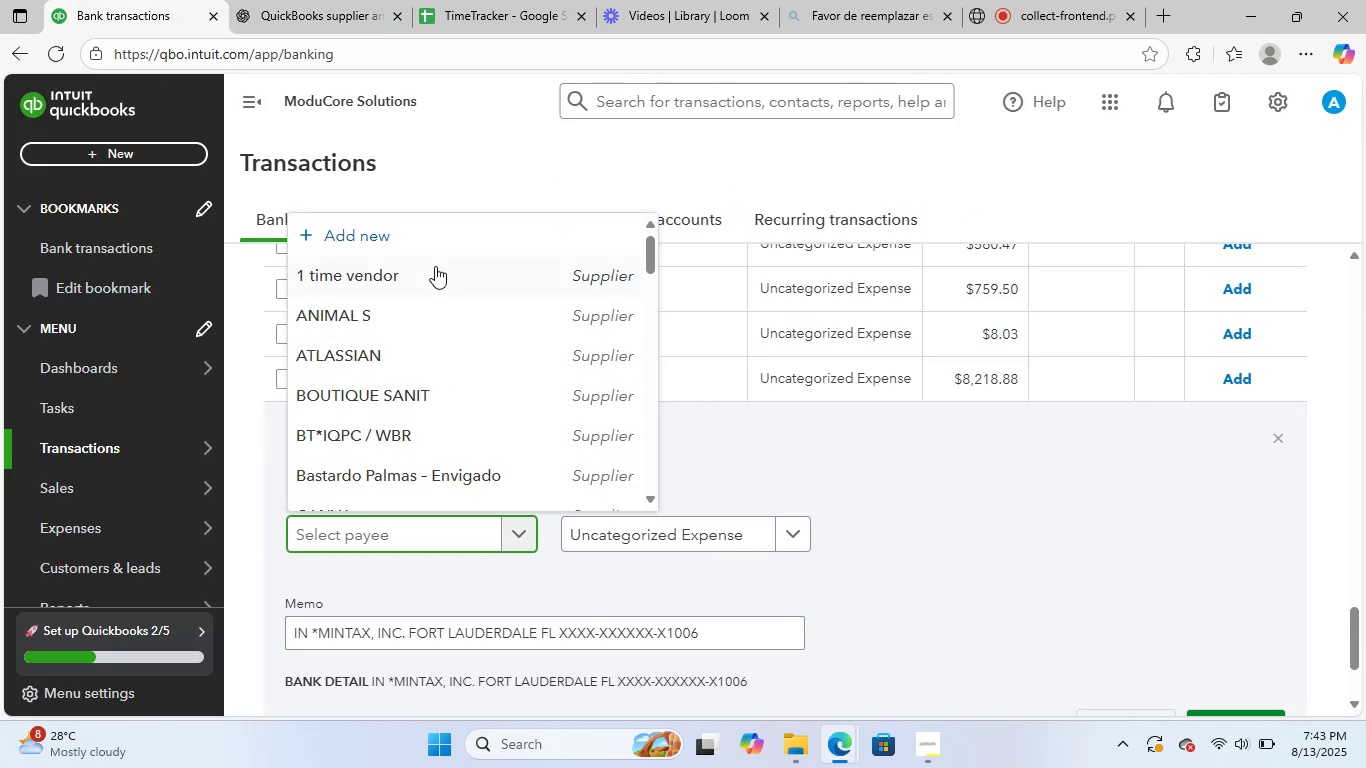 
left_click([460, 233])
 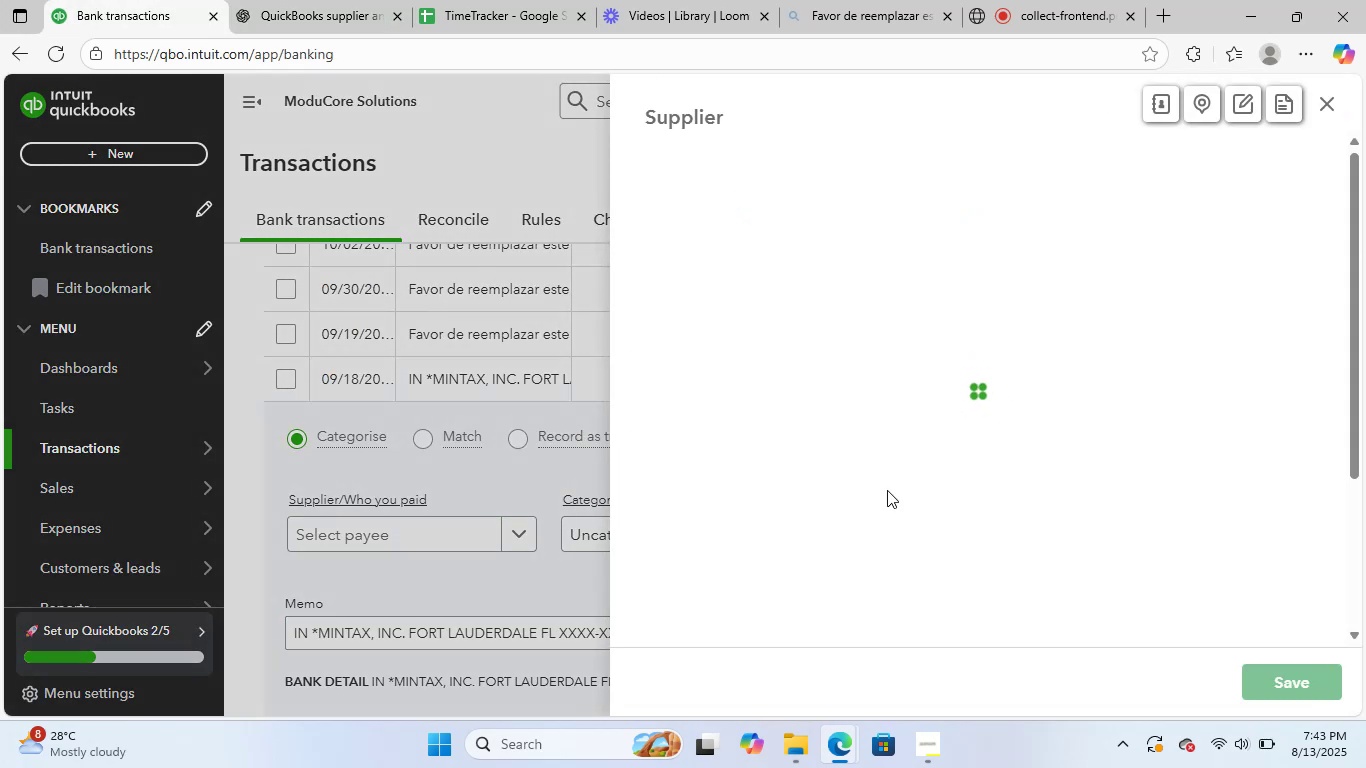 
mouse_move([1036, 465])
 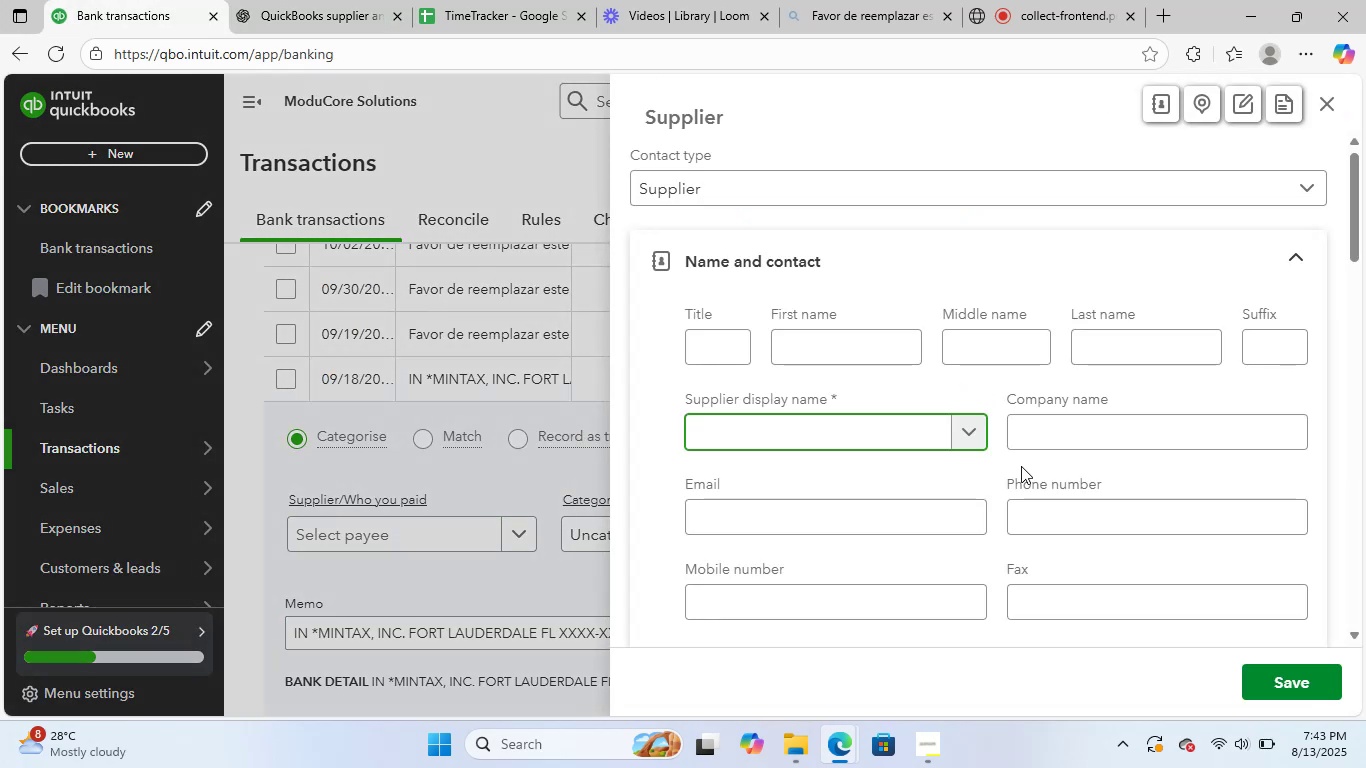 
key(Control+V)
 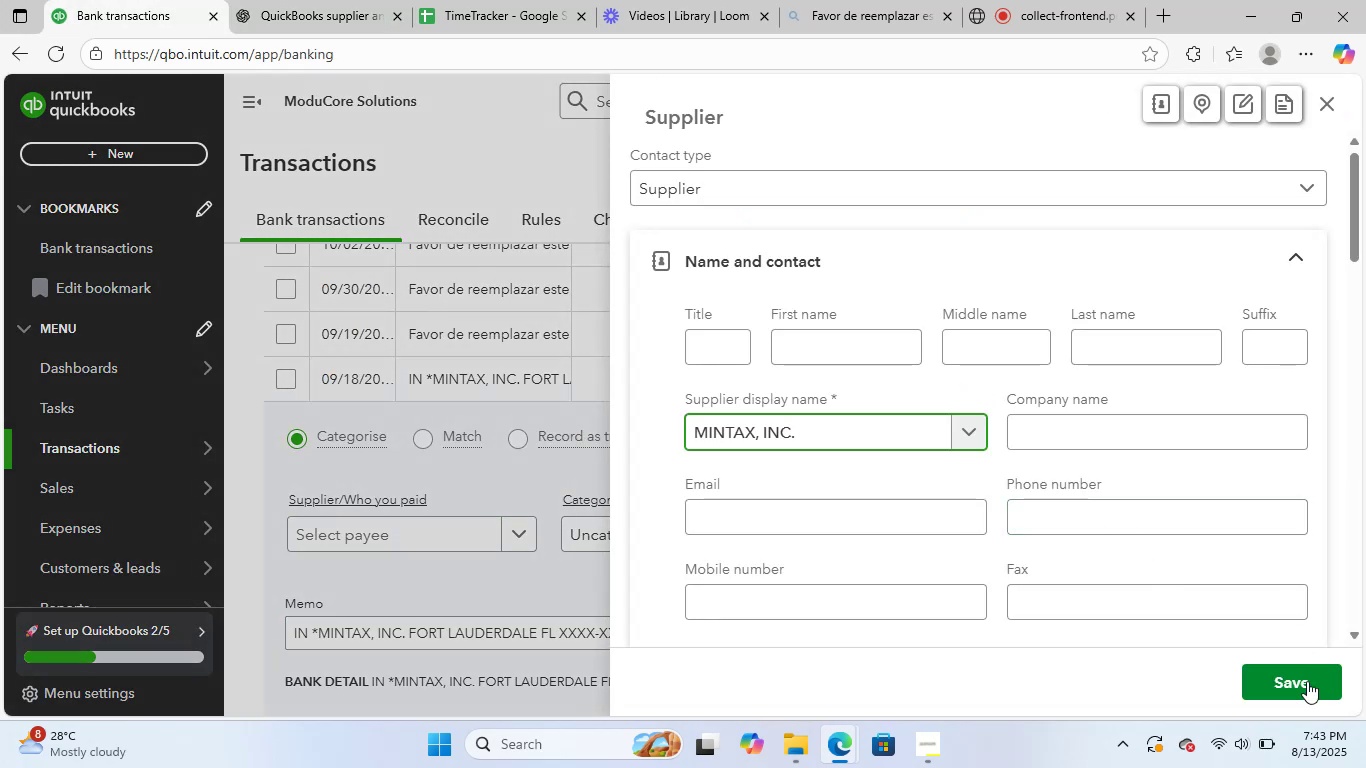 
left_click([1307, 684])
 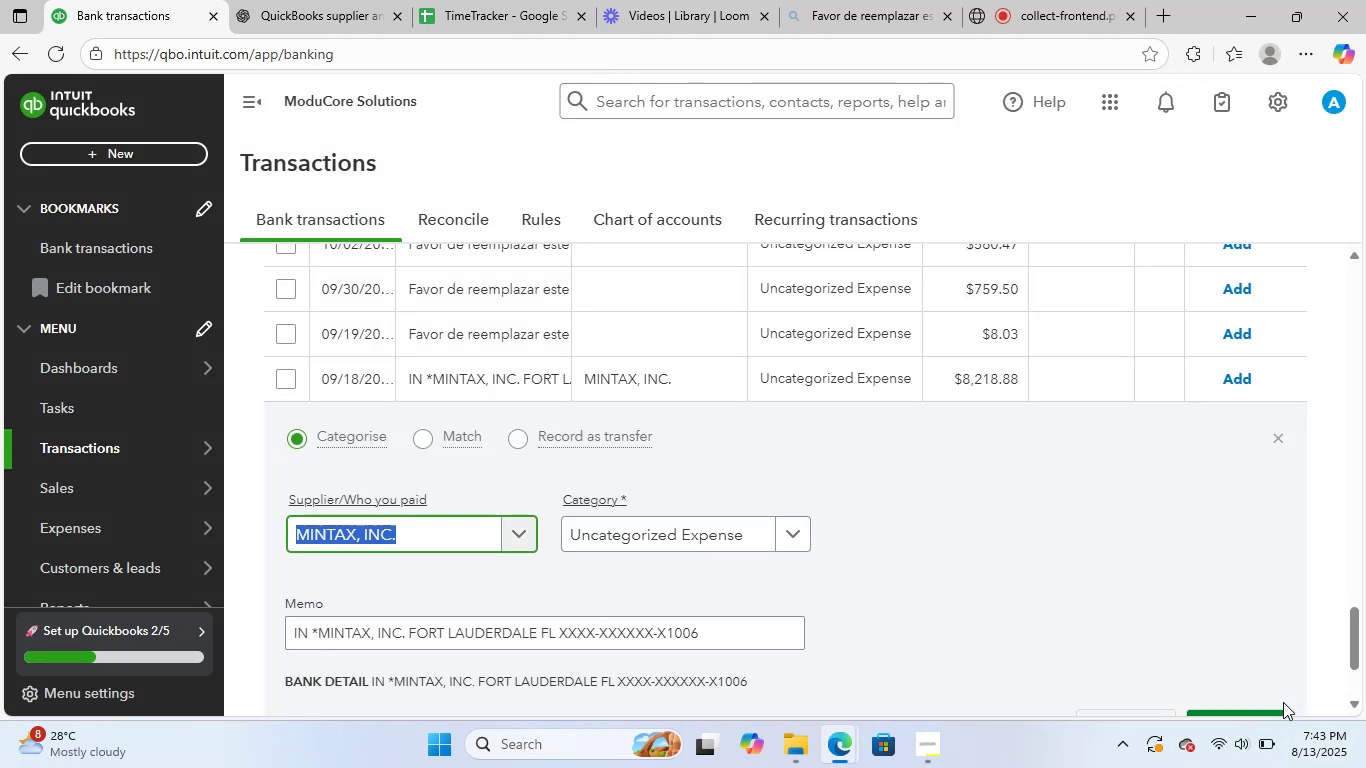 
wait(6.06)
 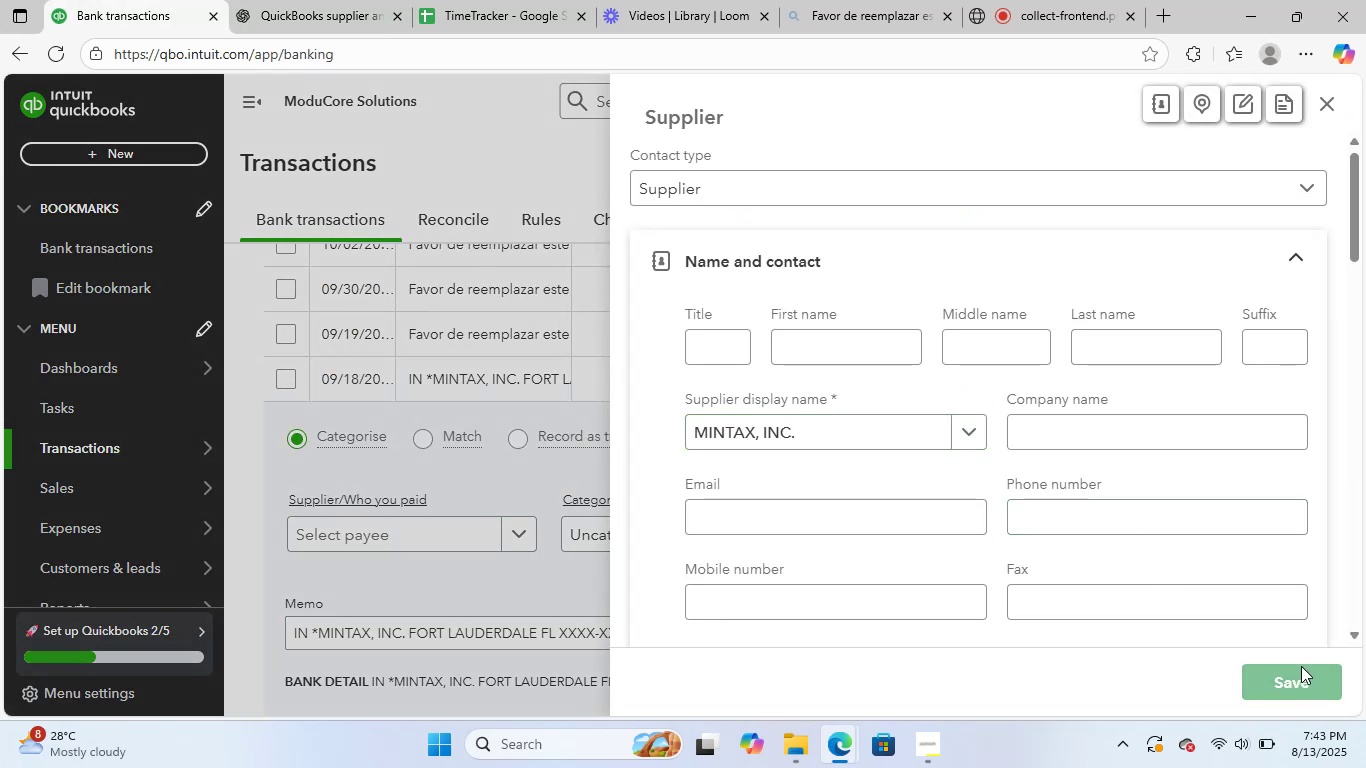 
left_click([638, 536])
 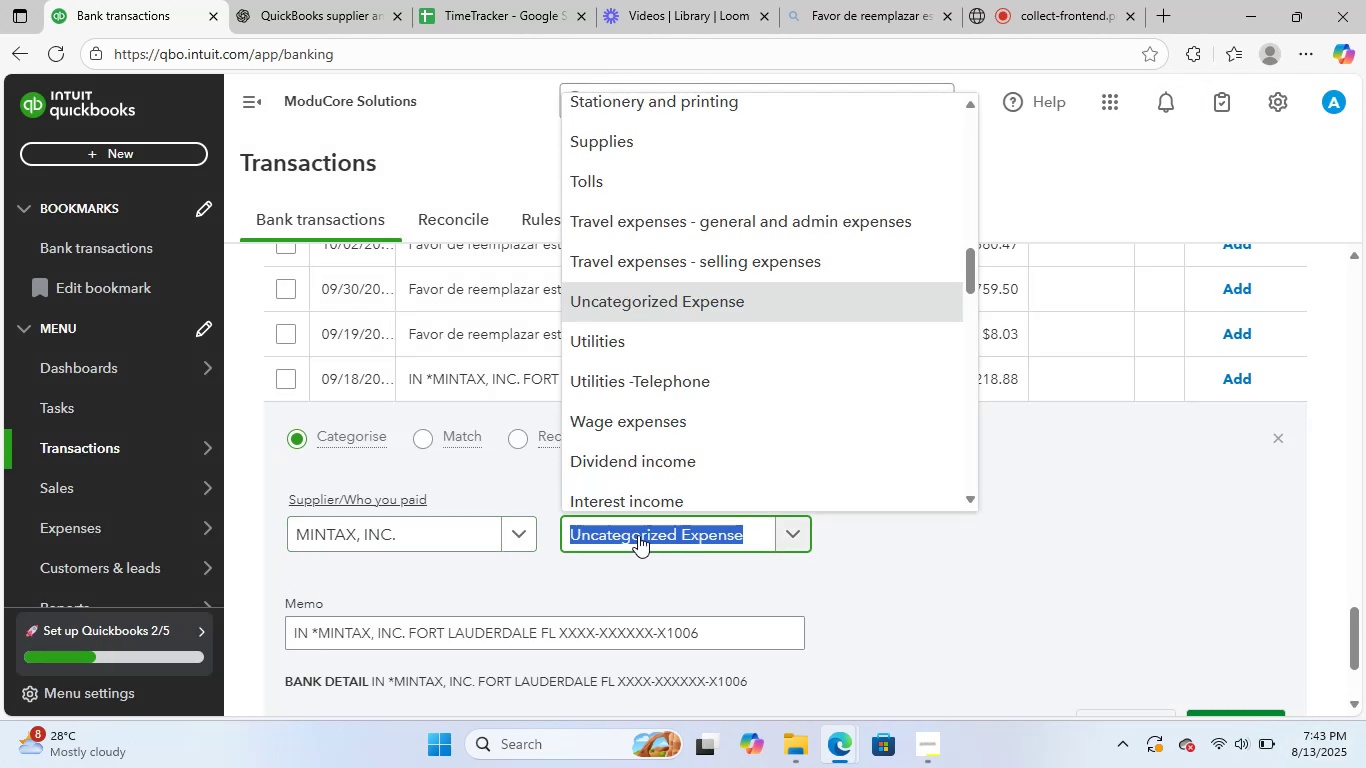 
type(acc)
 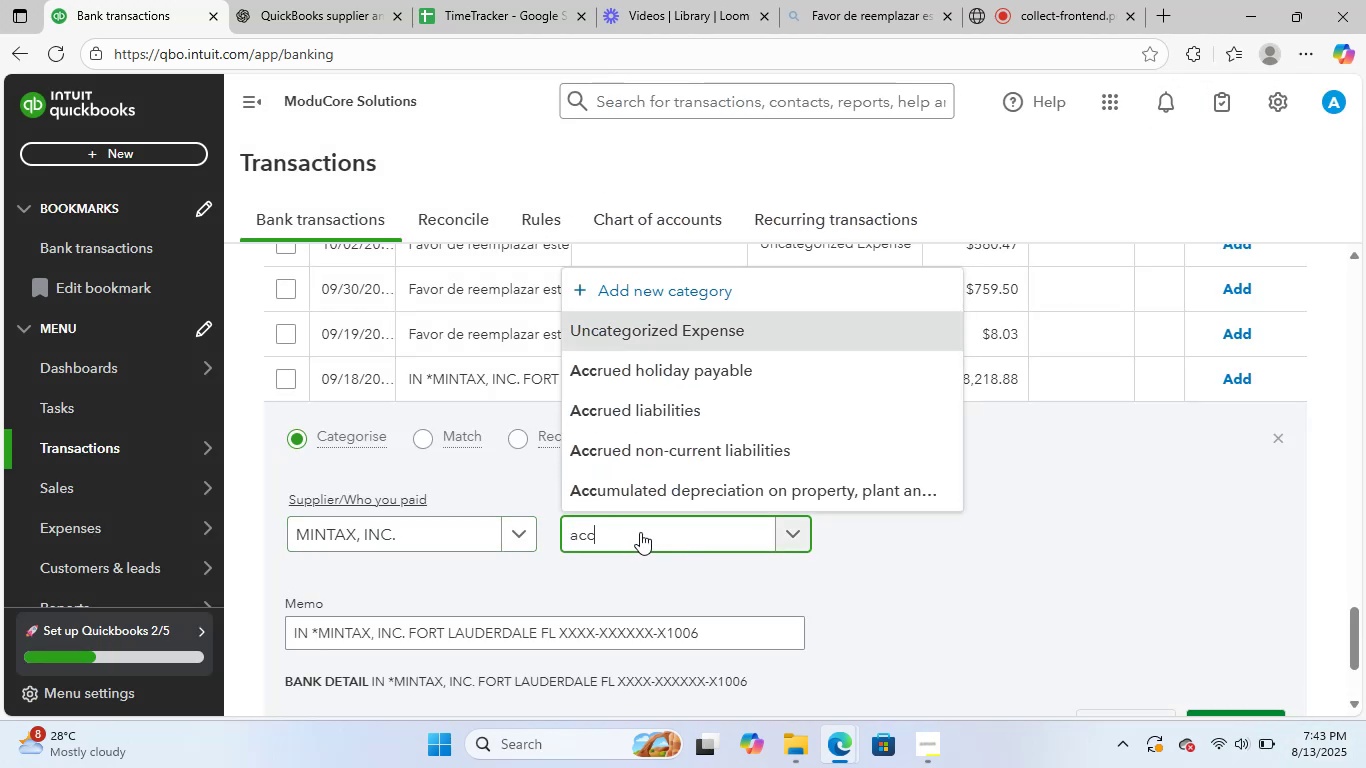 
scroll: coordinate [732, 448], scroll_direction: down, amount: 1.0
 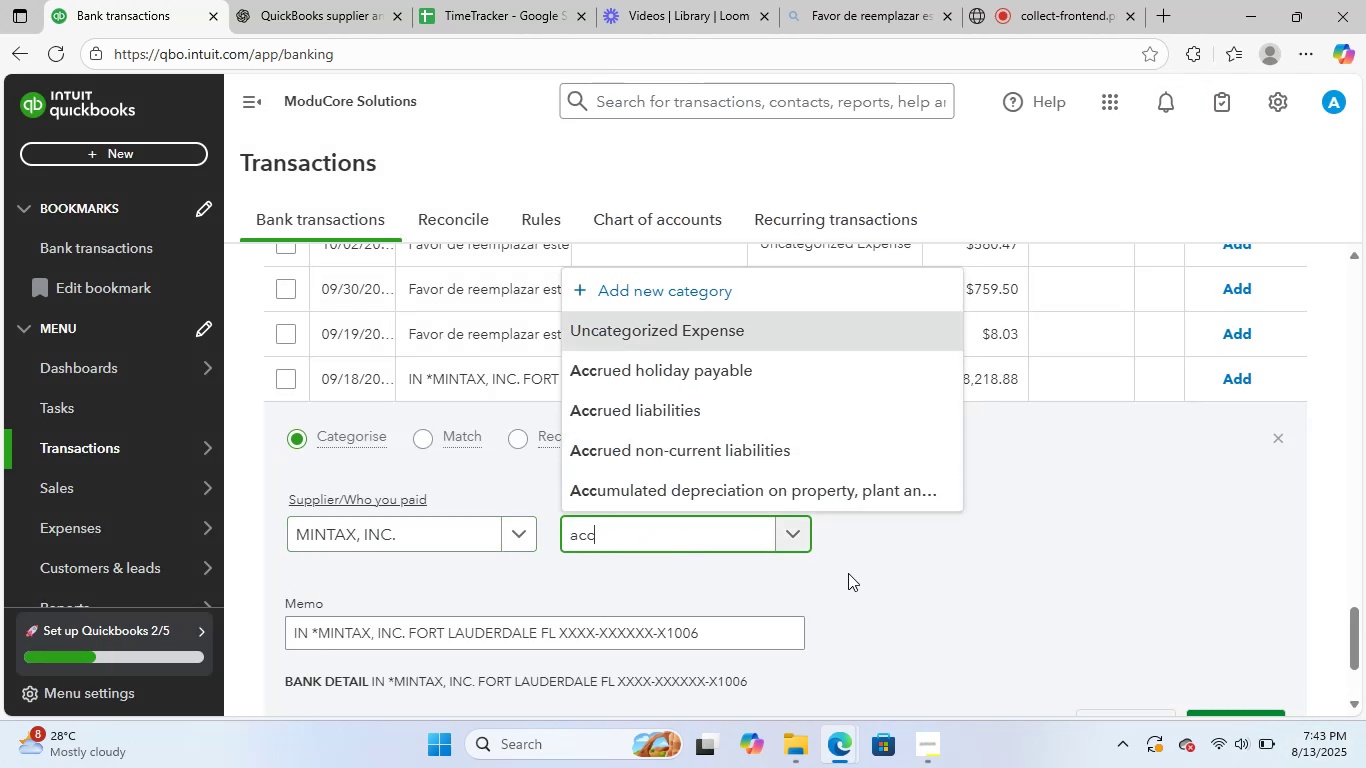 
key(Delete)
 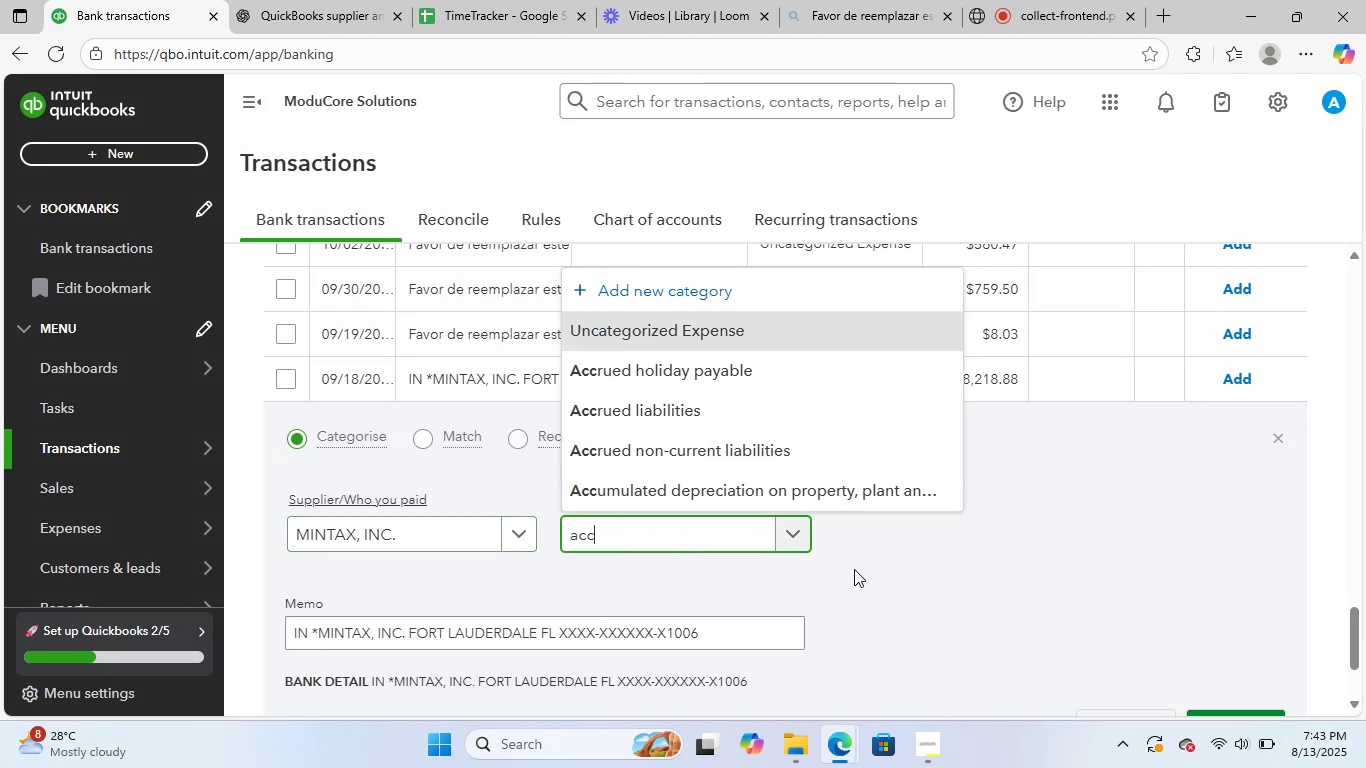 
key(Delete)
 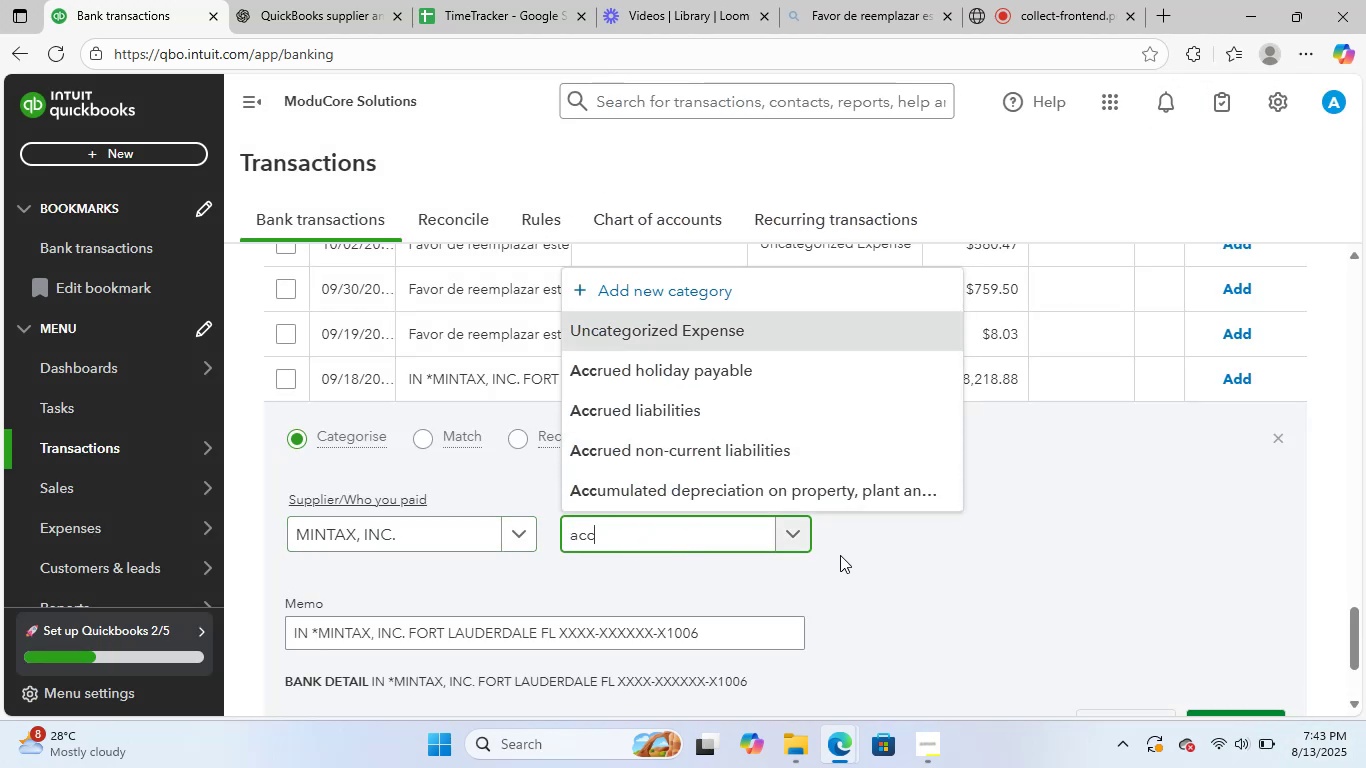 
key(Delete)
 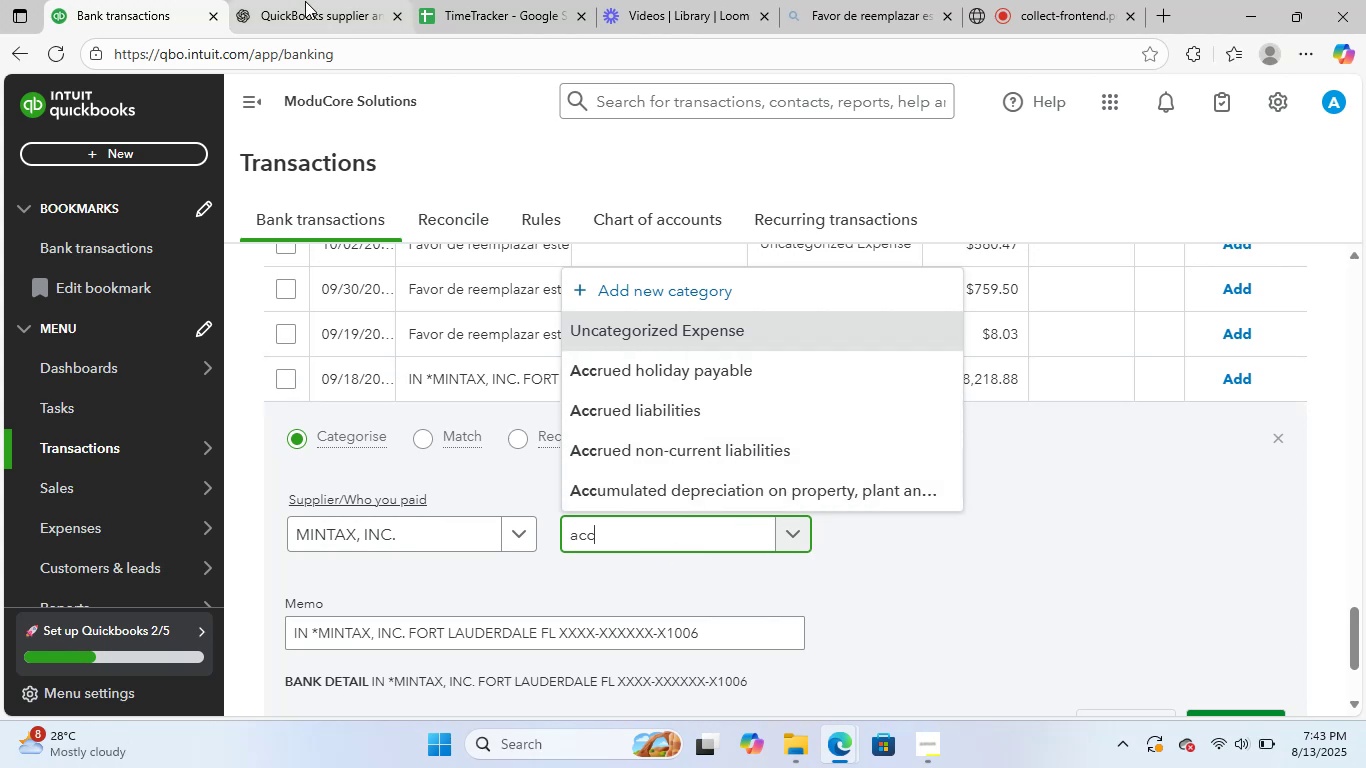 
wait(5.29)
 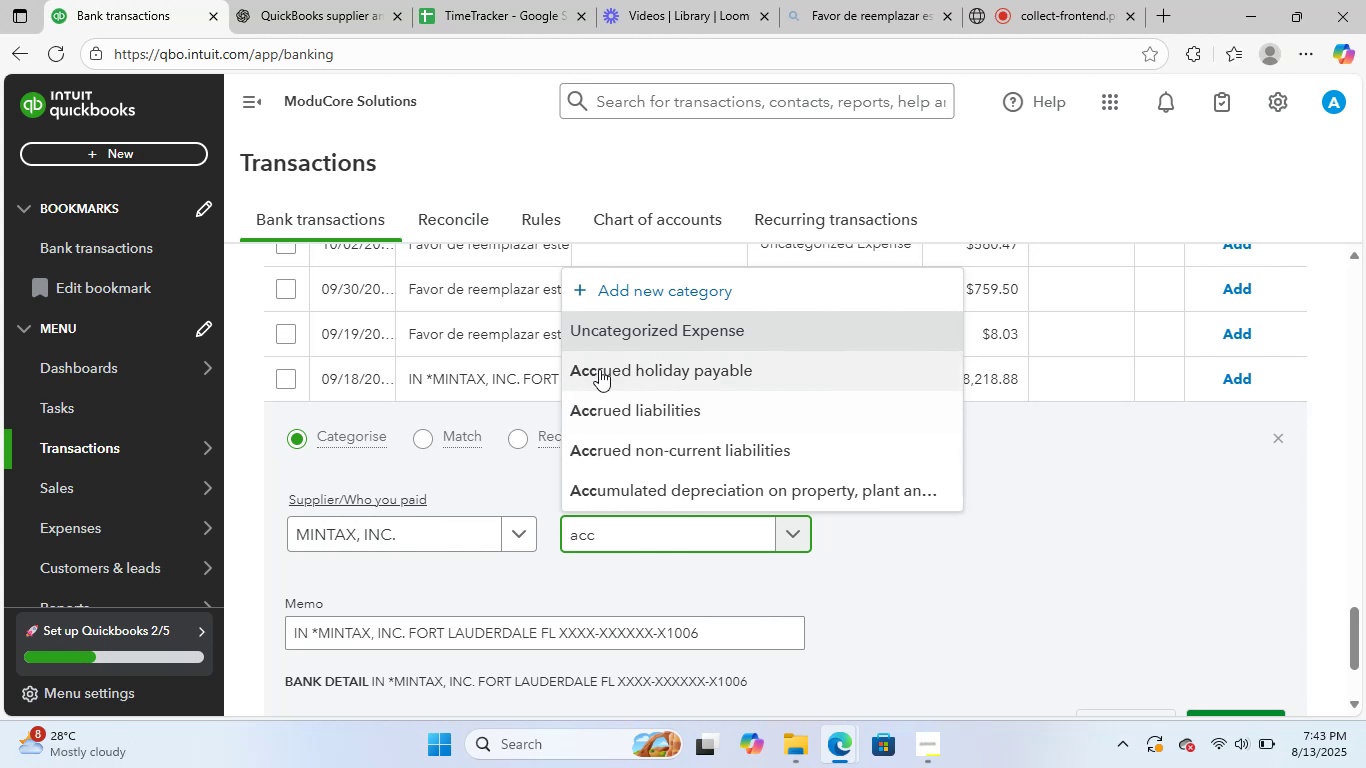 
key(Backspace)
 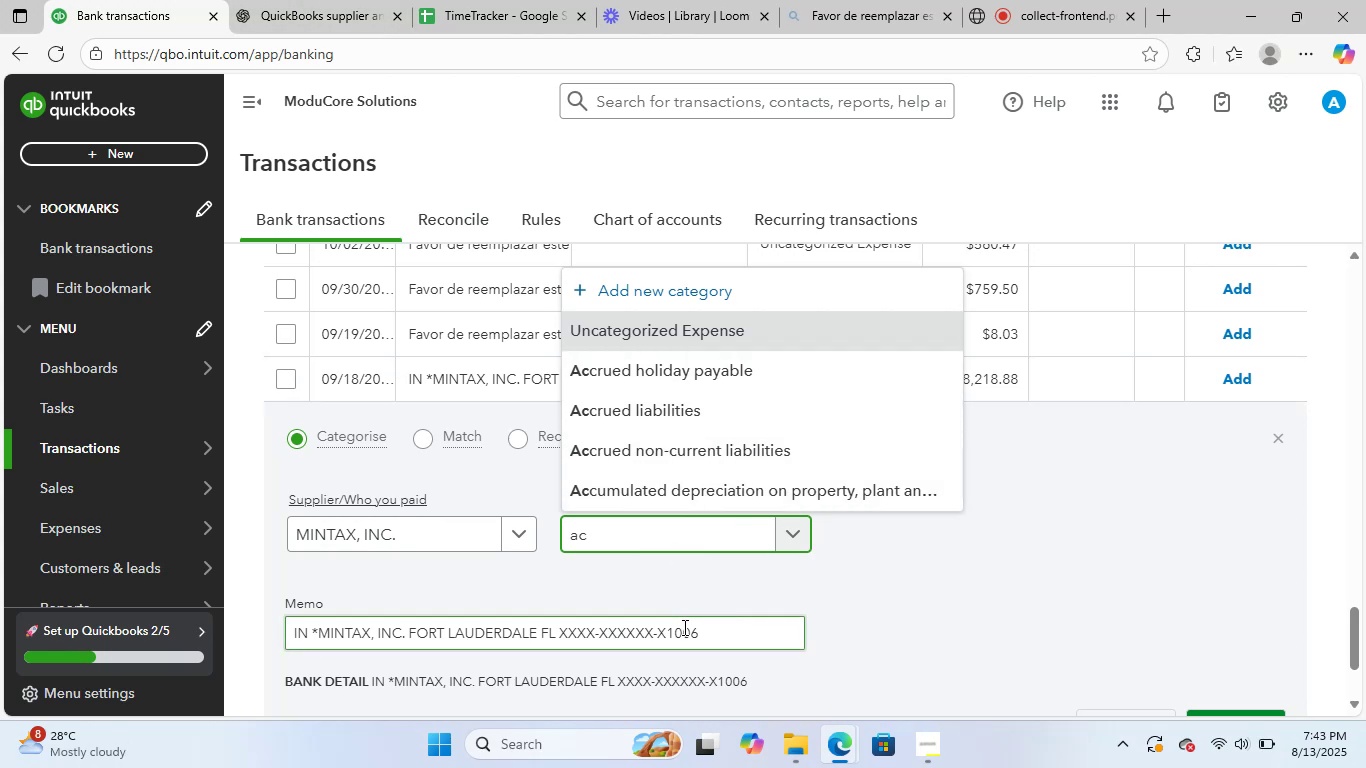 
key(Backspace)
 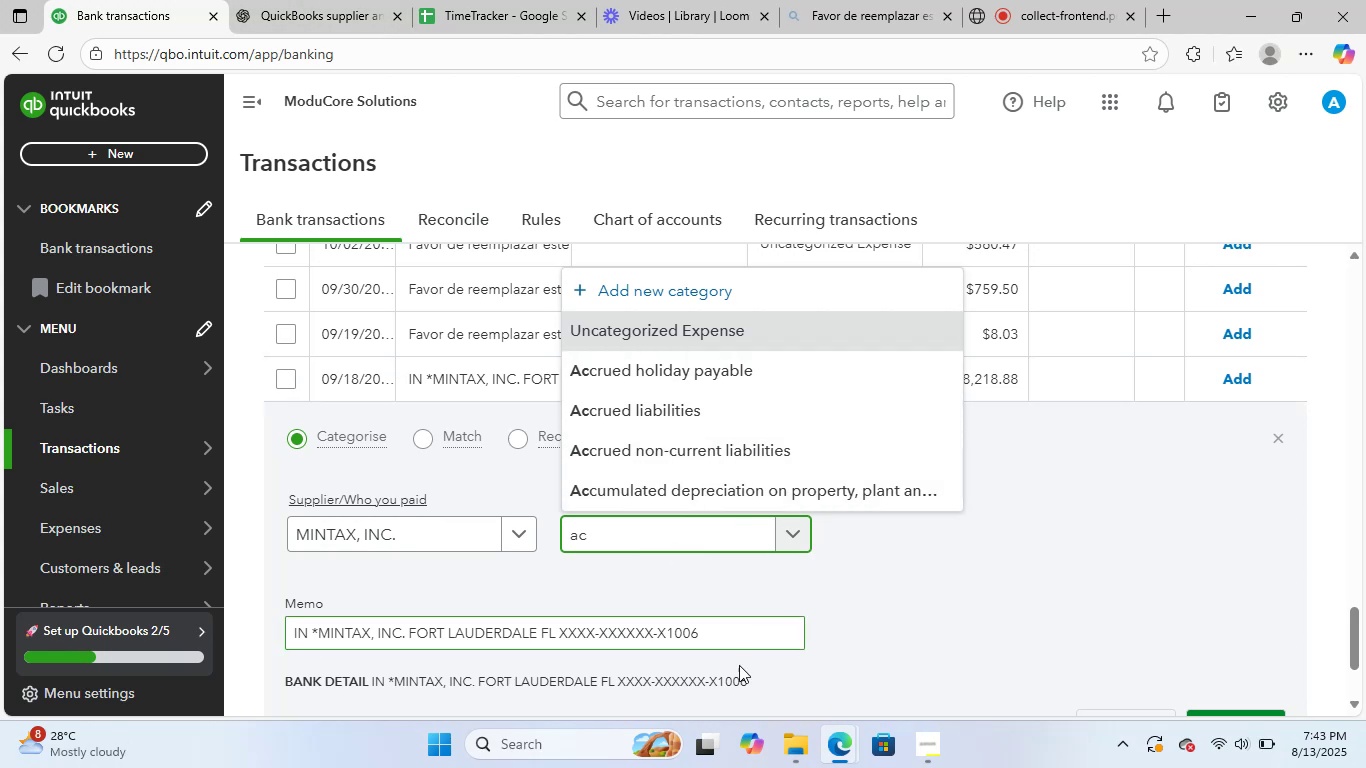 
key(Backspace)
 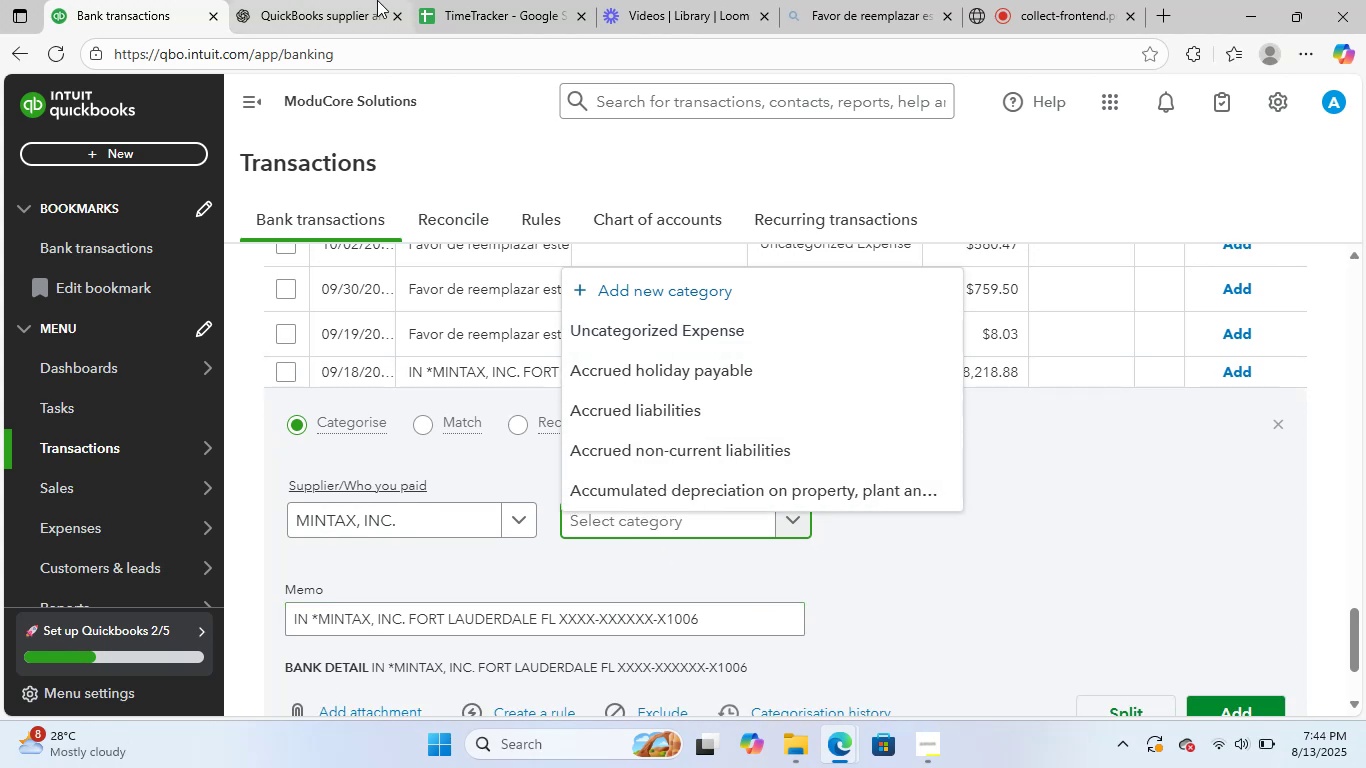 
left_click([345, 0])
 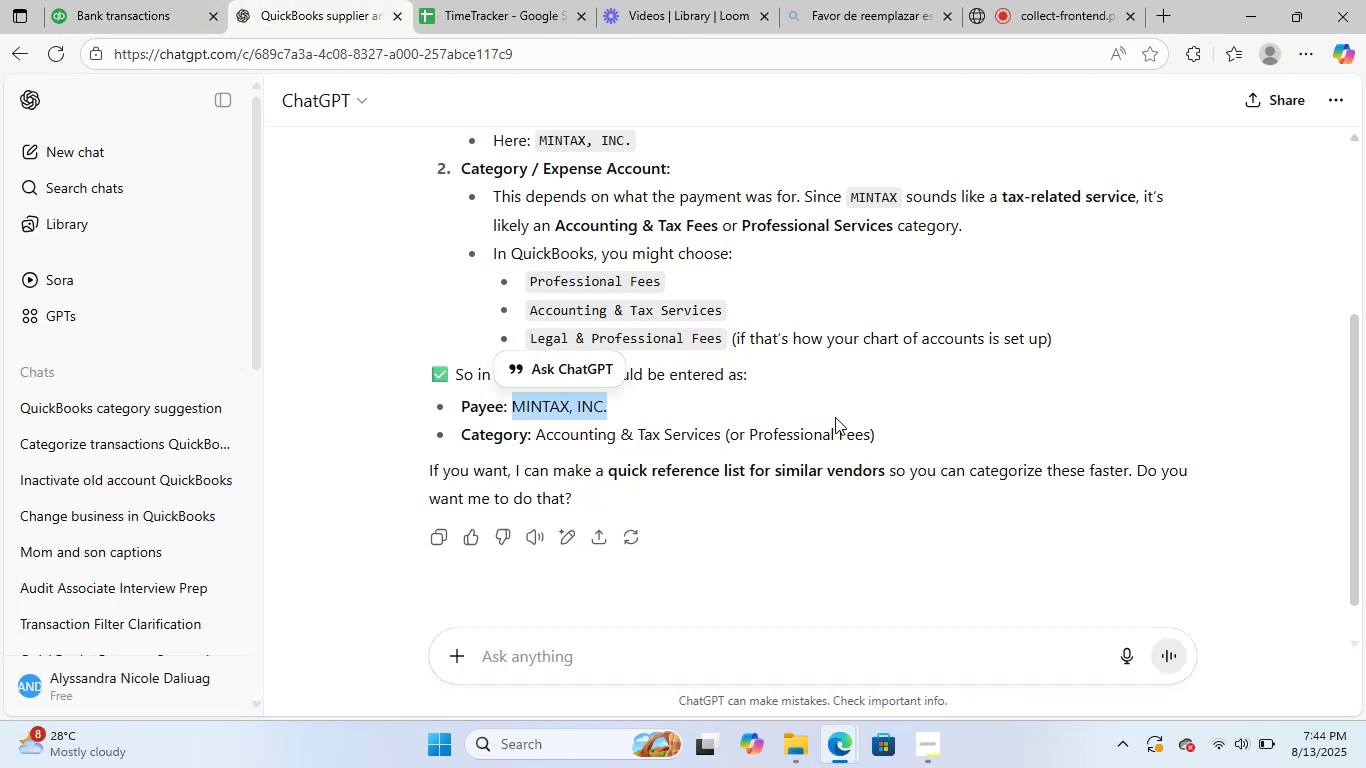 
left_click_drag(start_coordinate=[921, 408], to_coordinate=[910, 413])
 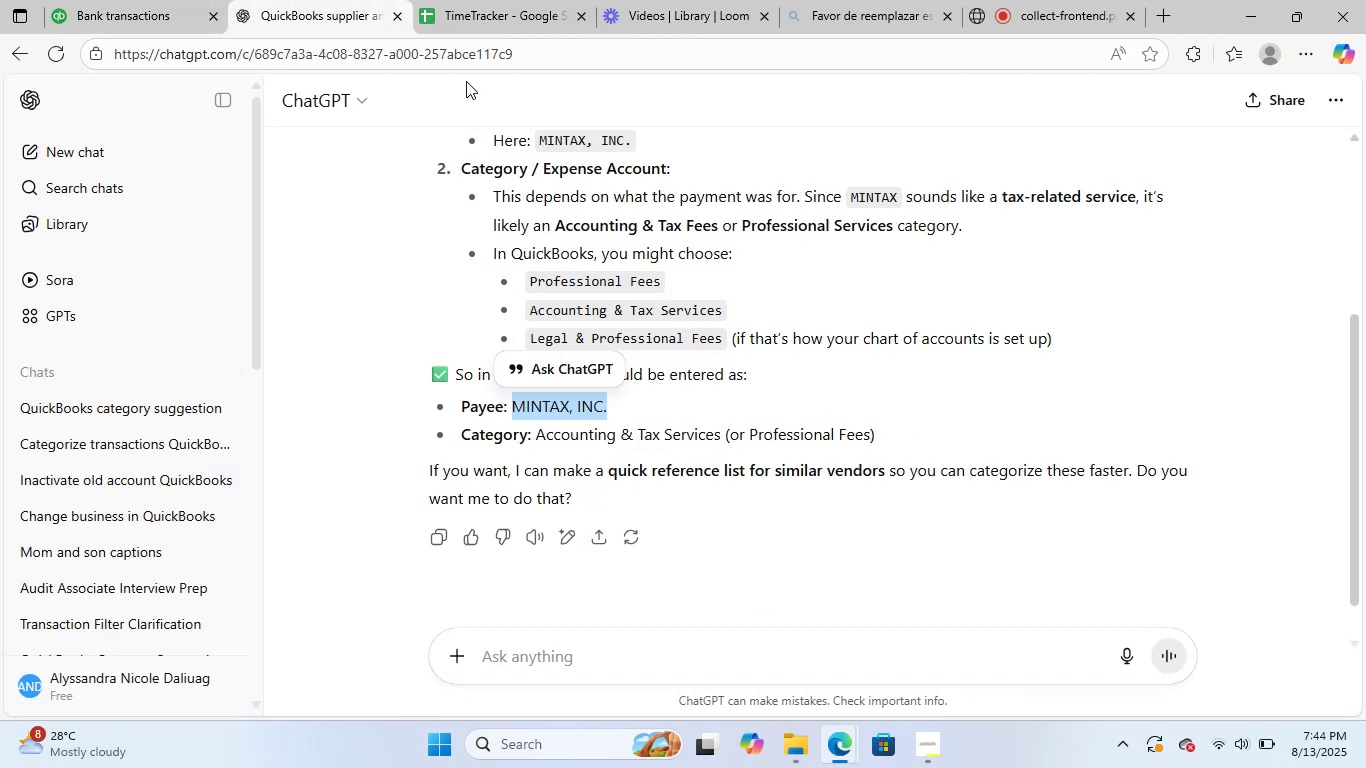 
left_click([99, 0])
 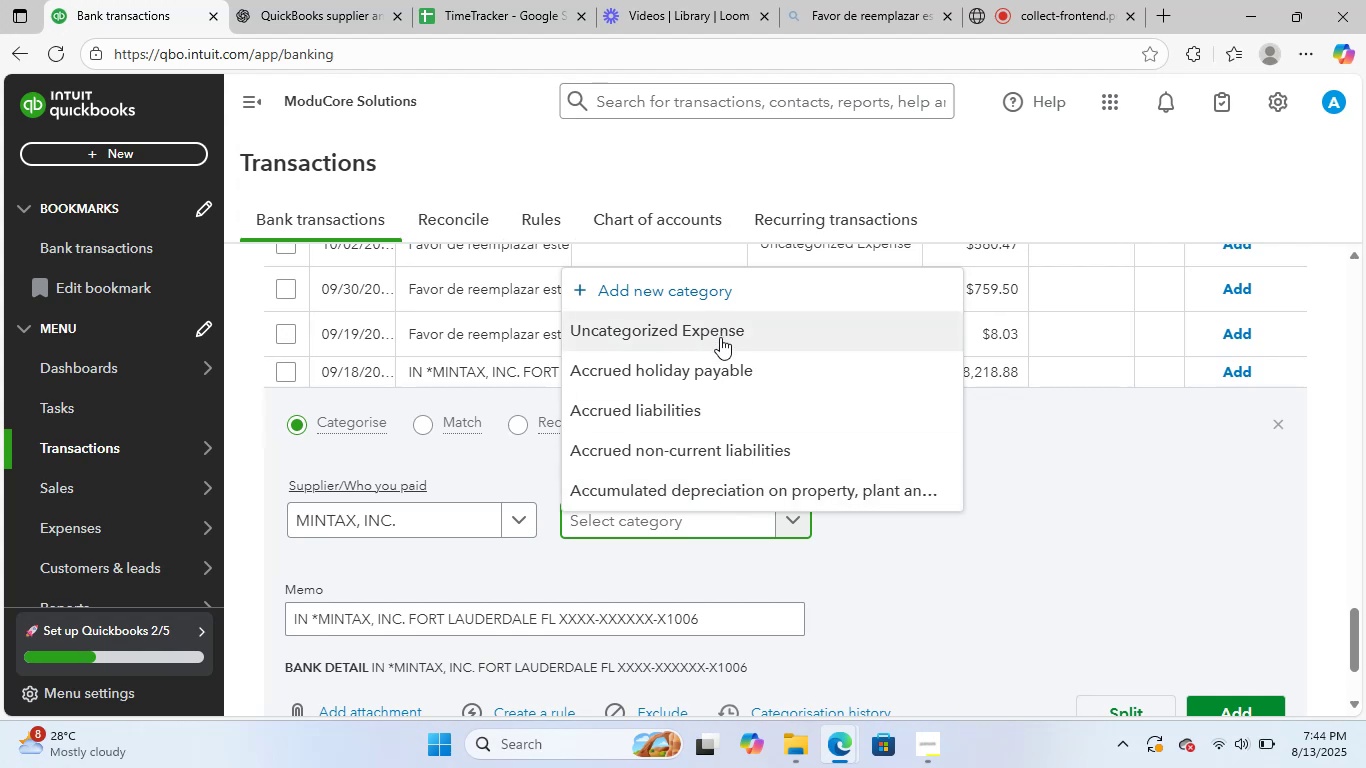 
type(pro)
 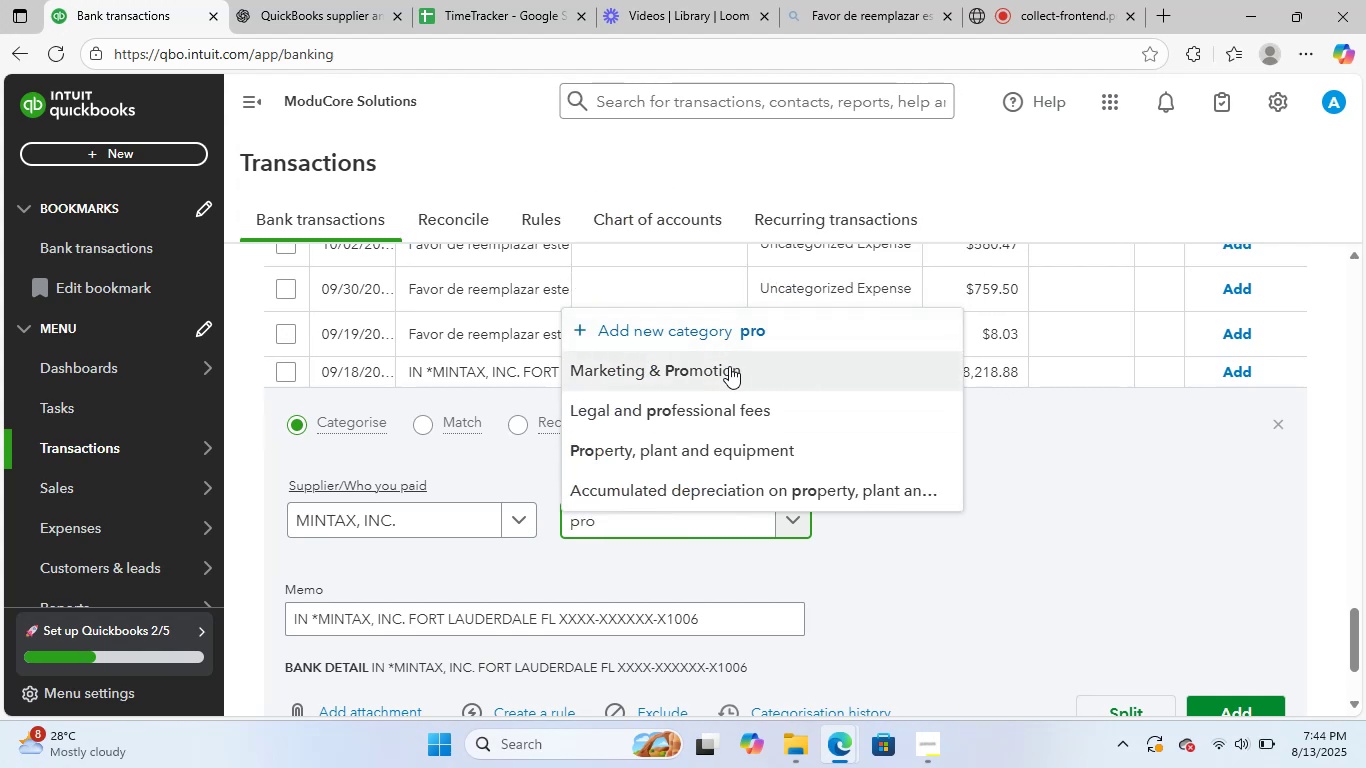 
left_click([707, 403])
 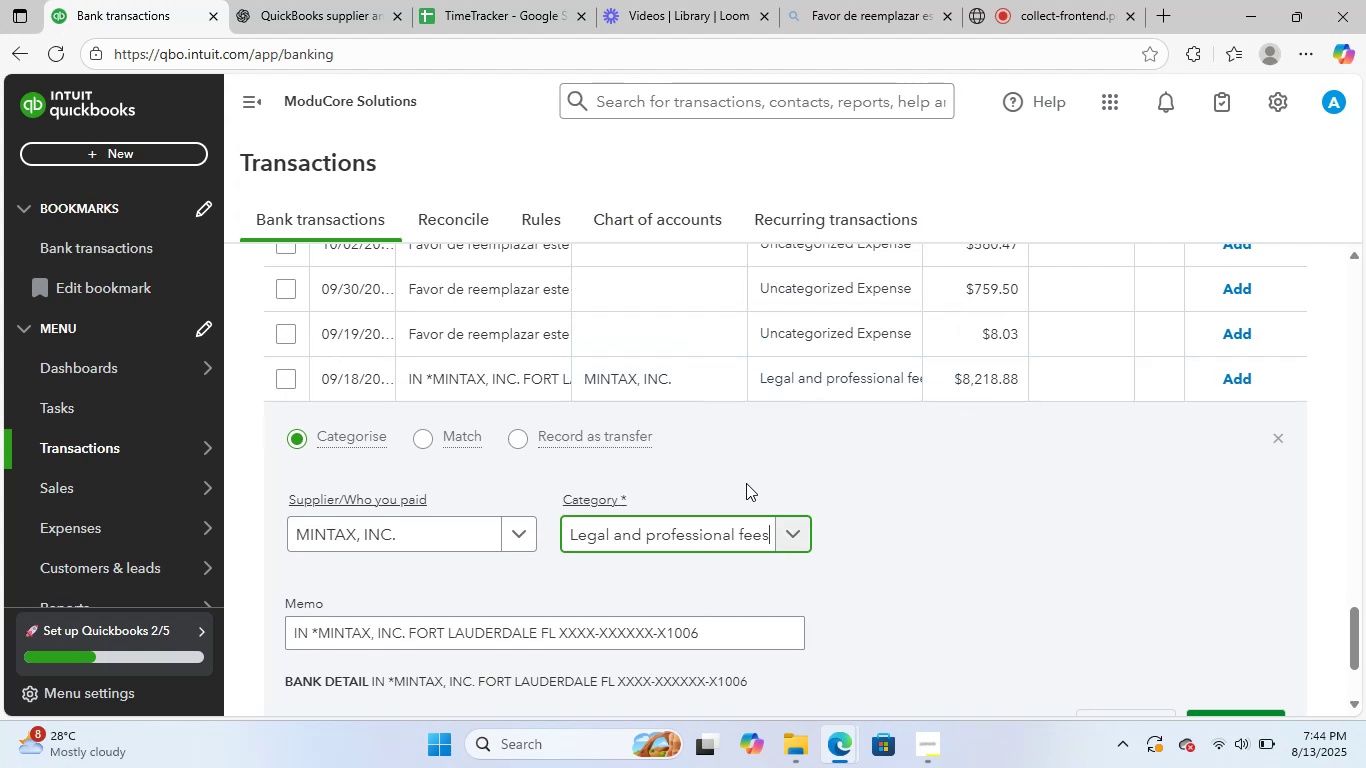 
scroll: coordinate [860, 577], scroll_direction: down, amount: 2.0
 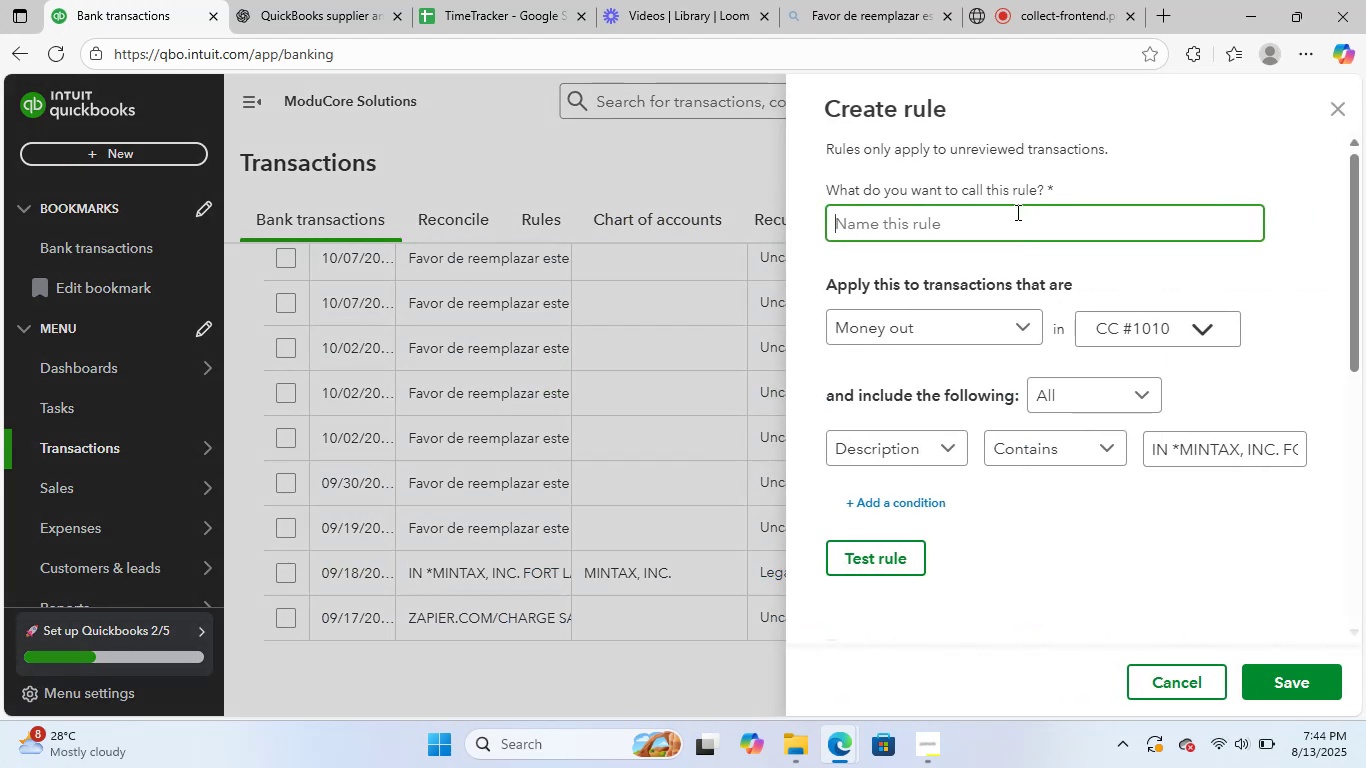 
wait(5.78)
 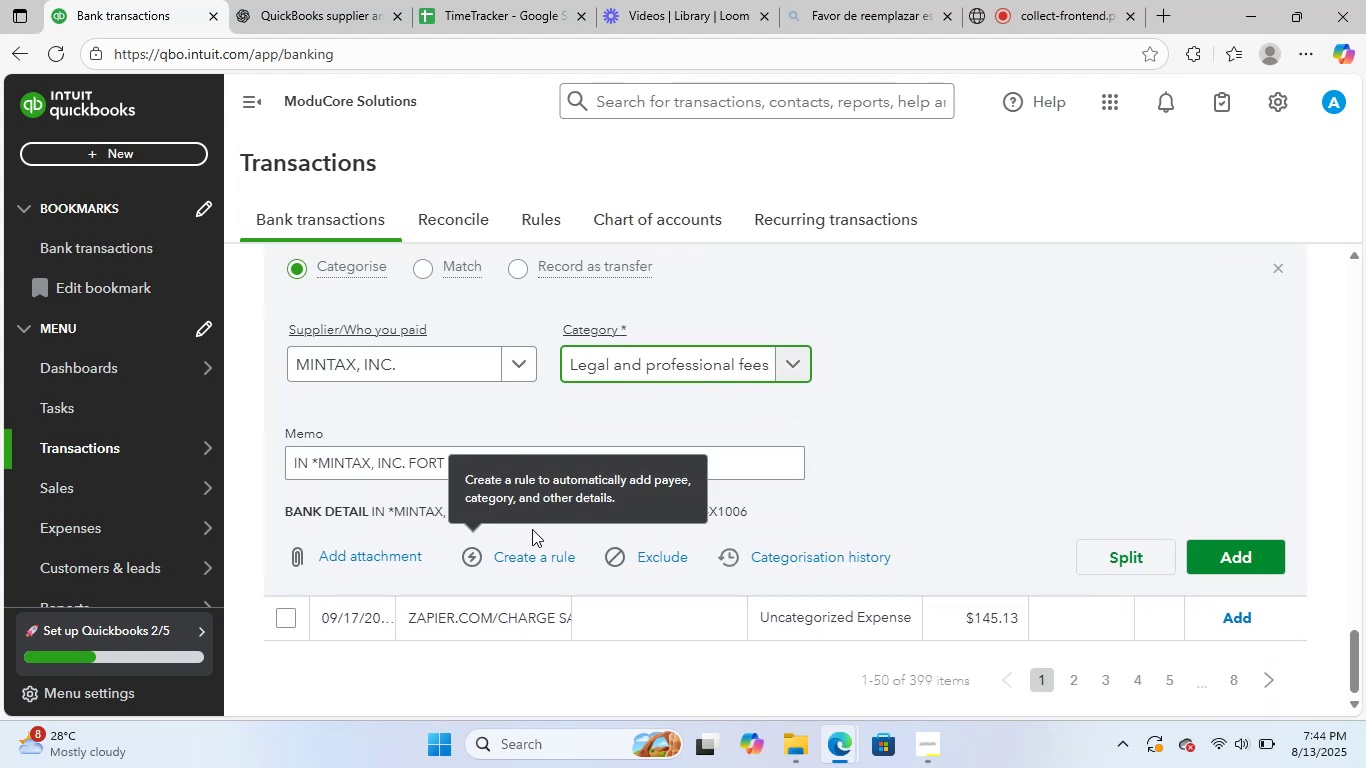 
type(MI)
key(Backspace)
type(intax)
 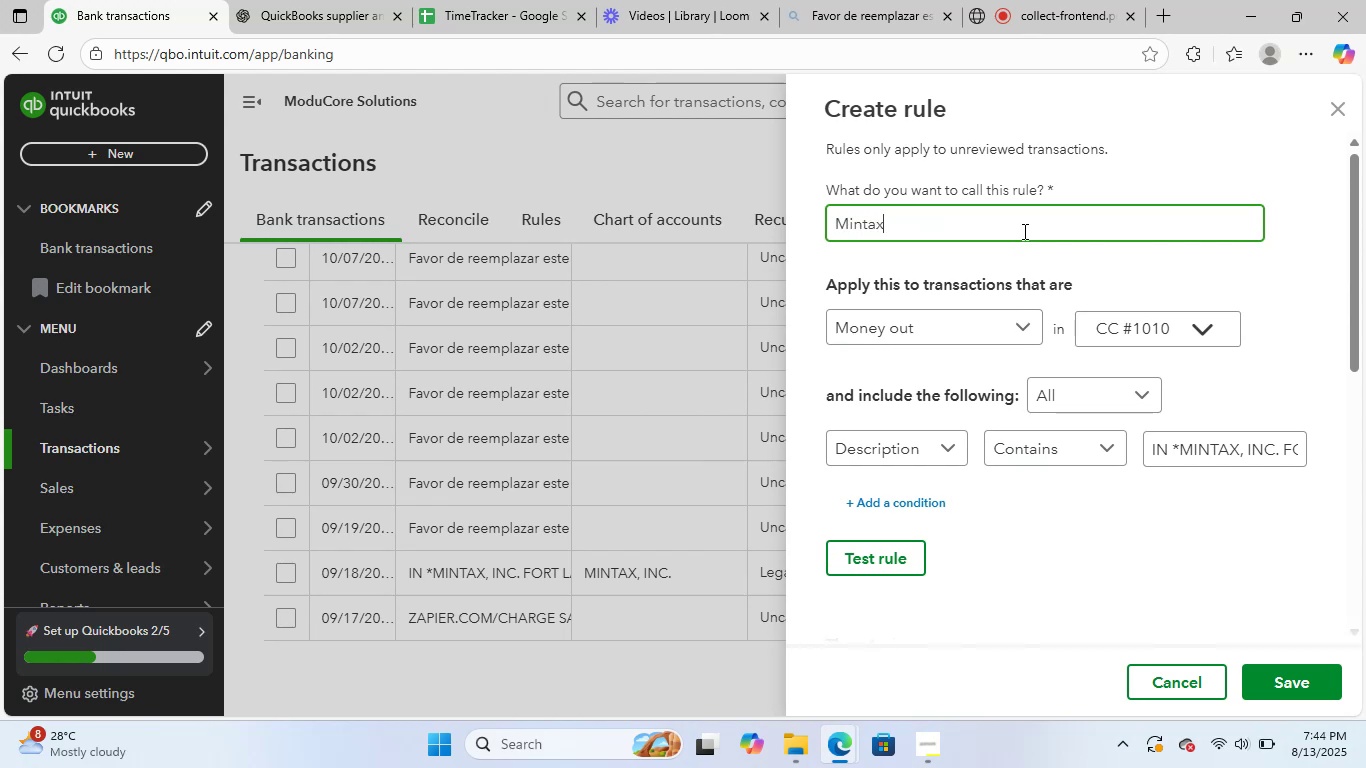 
scroll: coordinate [1211, 506], scroll_direction: down, amount: 7.0
 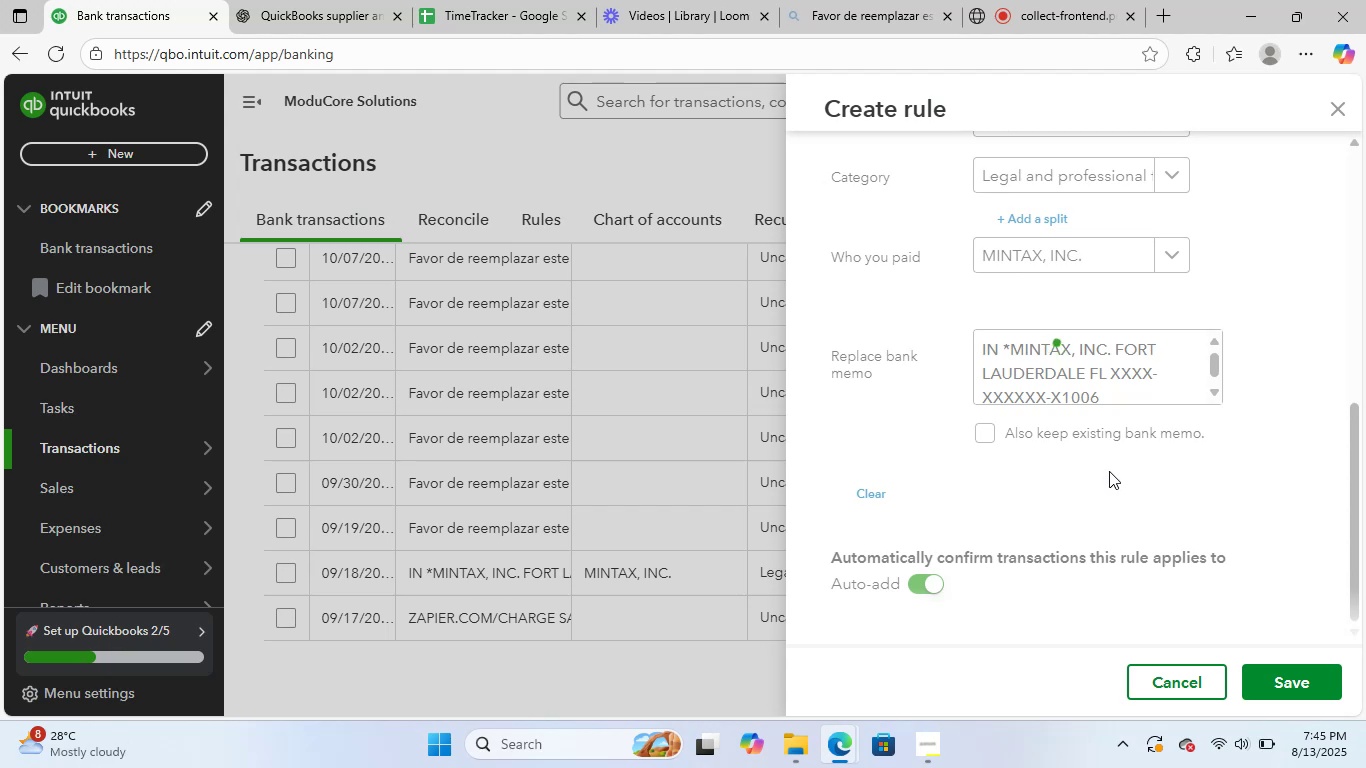 
wait(51.87)
 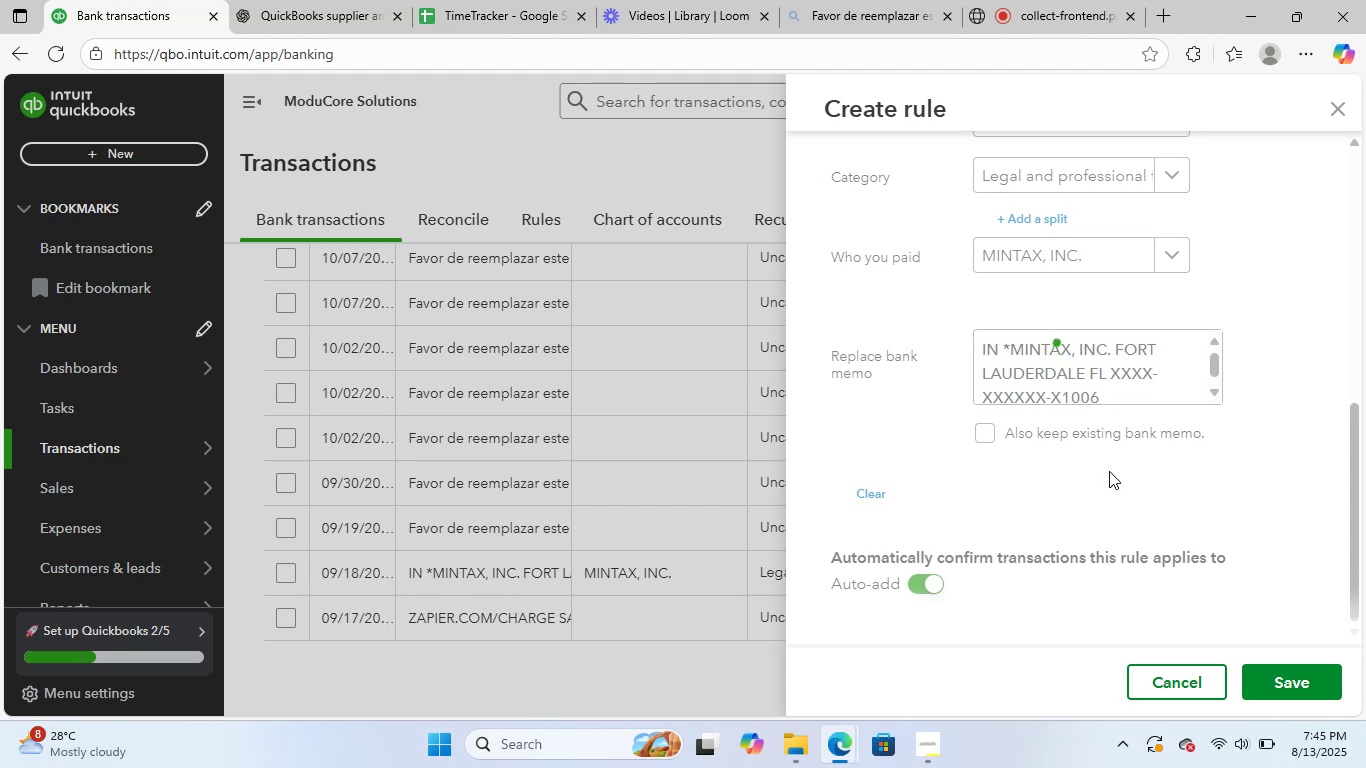 
left_click([1108, 463])
 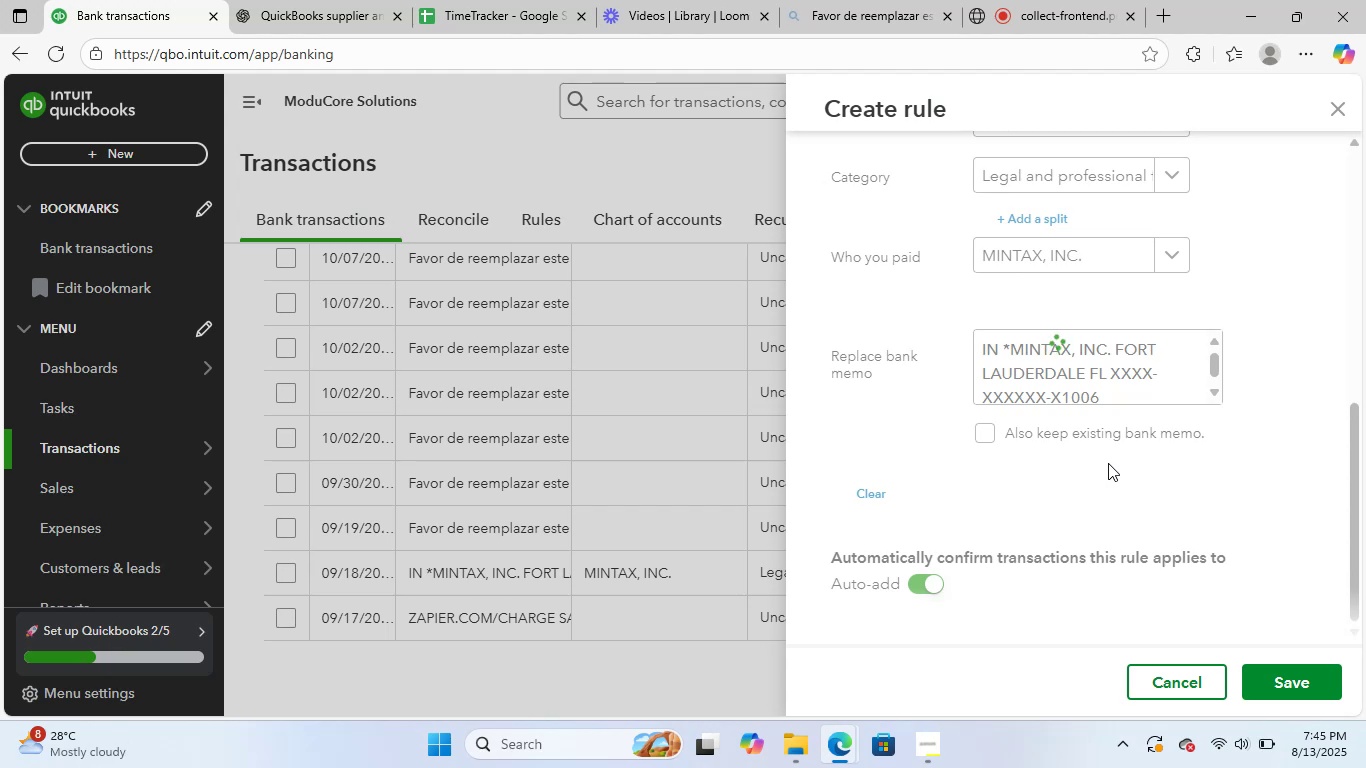 
scroll: coordinate [1109, 464], scroll_direction: up, amount: 2.0
 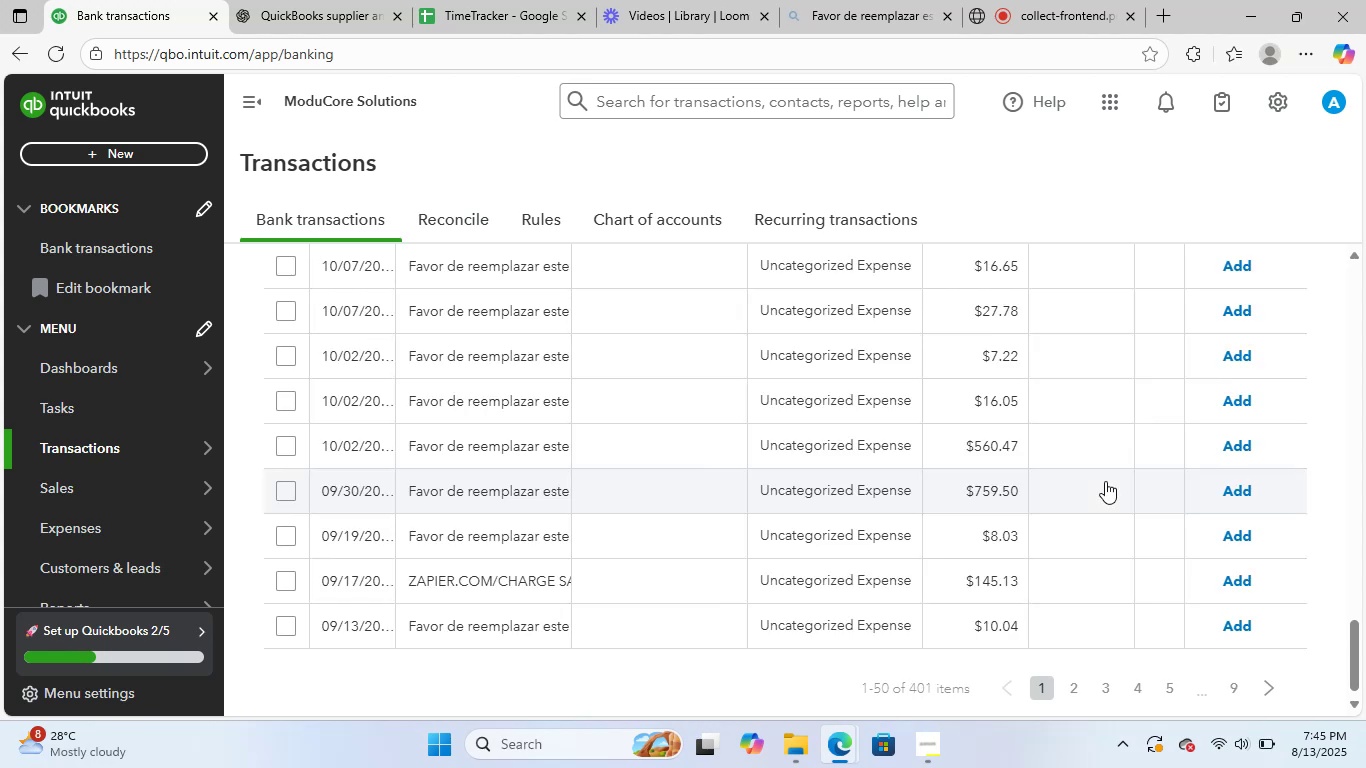 
wait(18.14)
 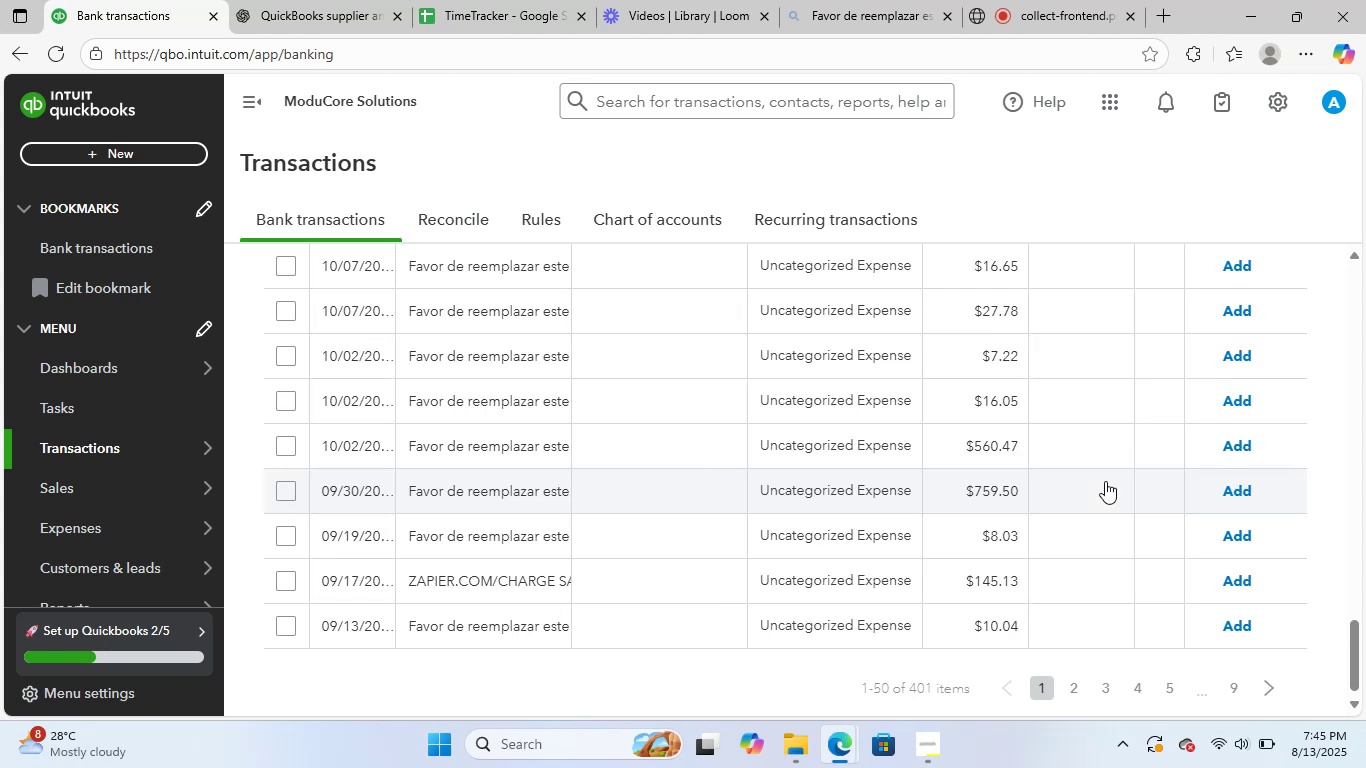 
left_click([484, 572])
 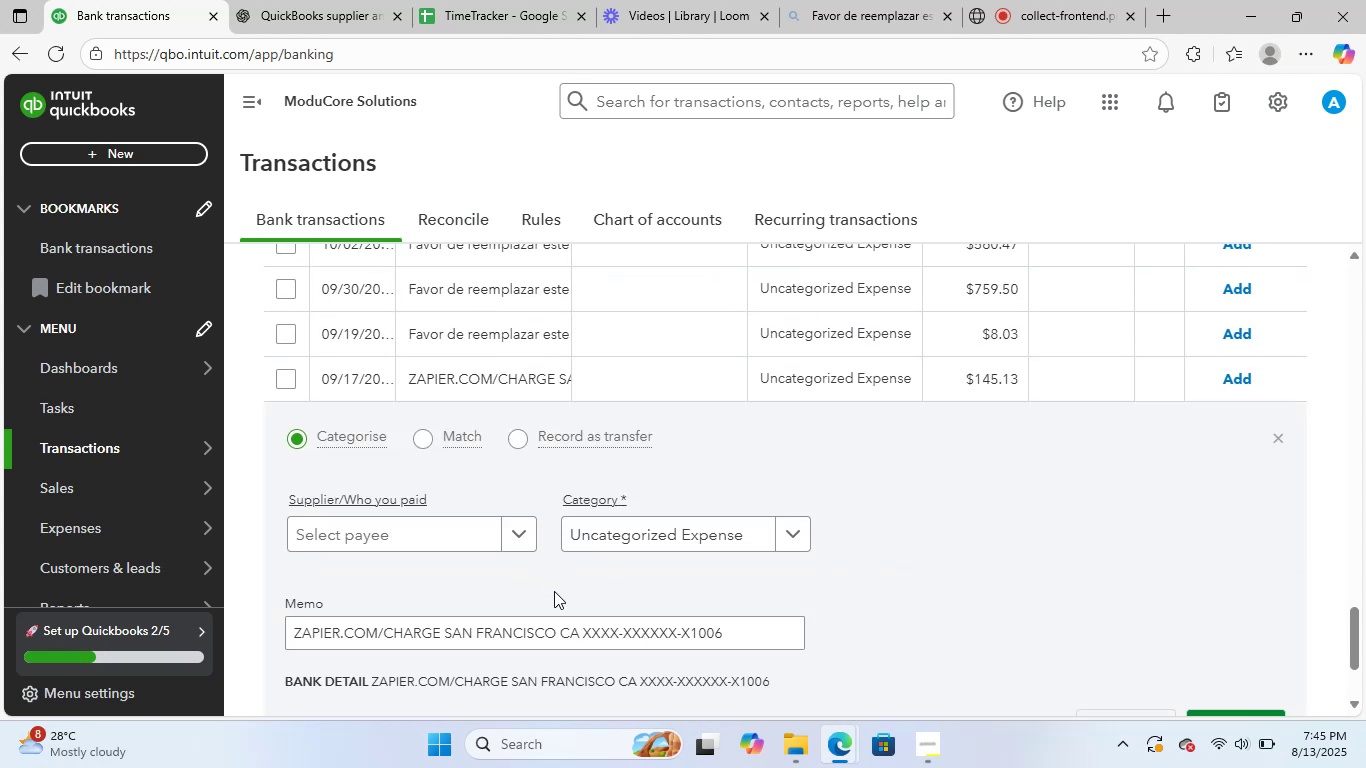 
left_click_drag(start_coordinate=[739, 631], to_coordinate=[204, 621])
 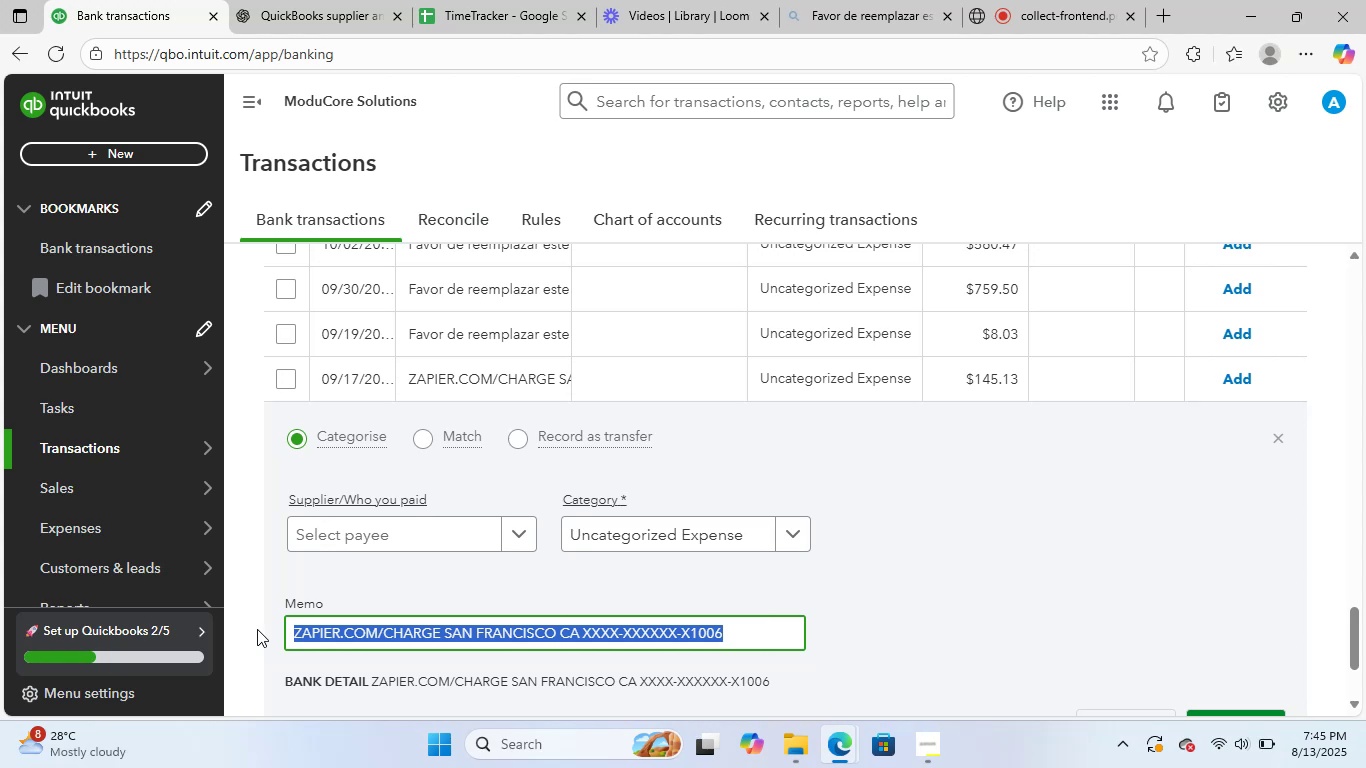 
key(Control+ControlLeft)
 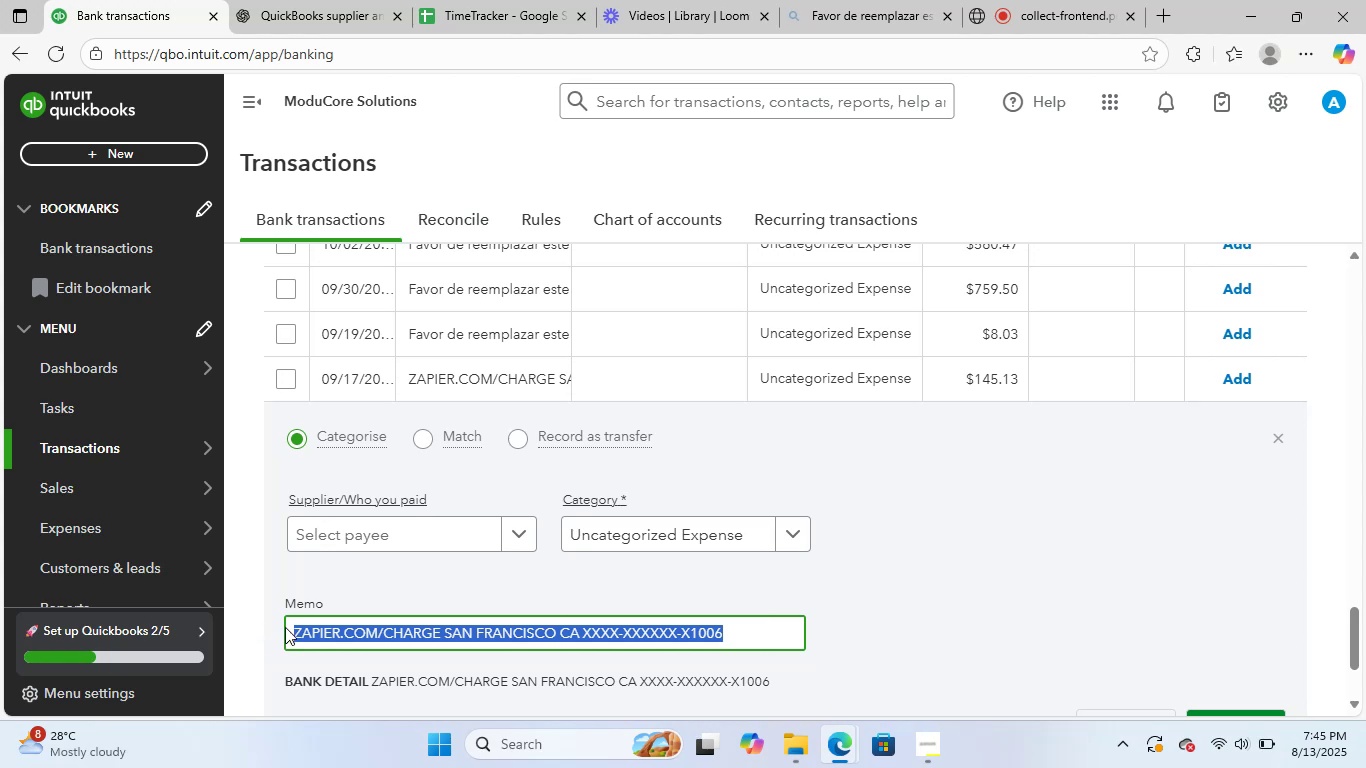 
key(Control+C)
 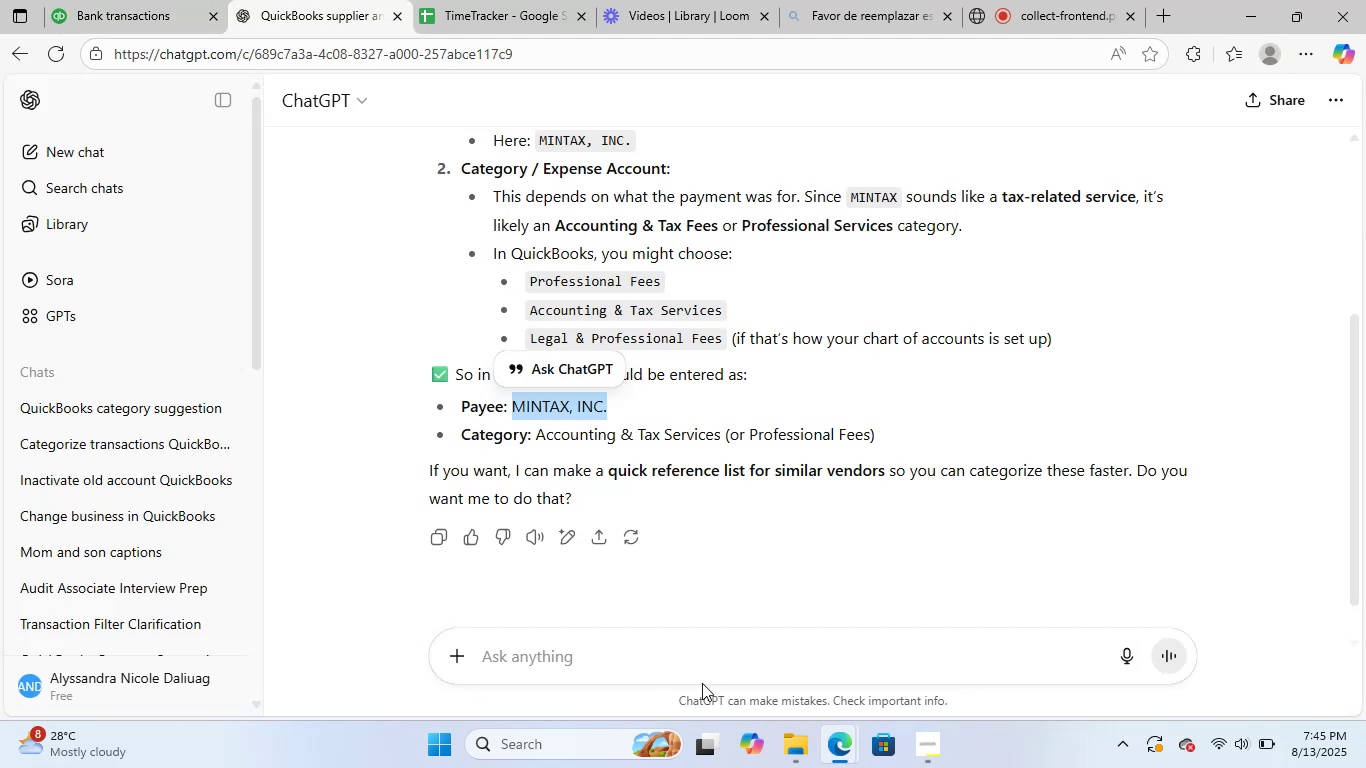 
key(Control+ControlLeft)
 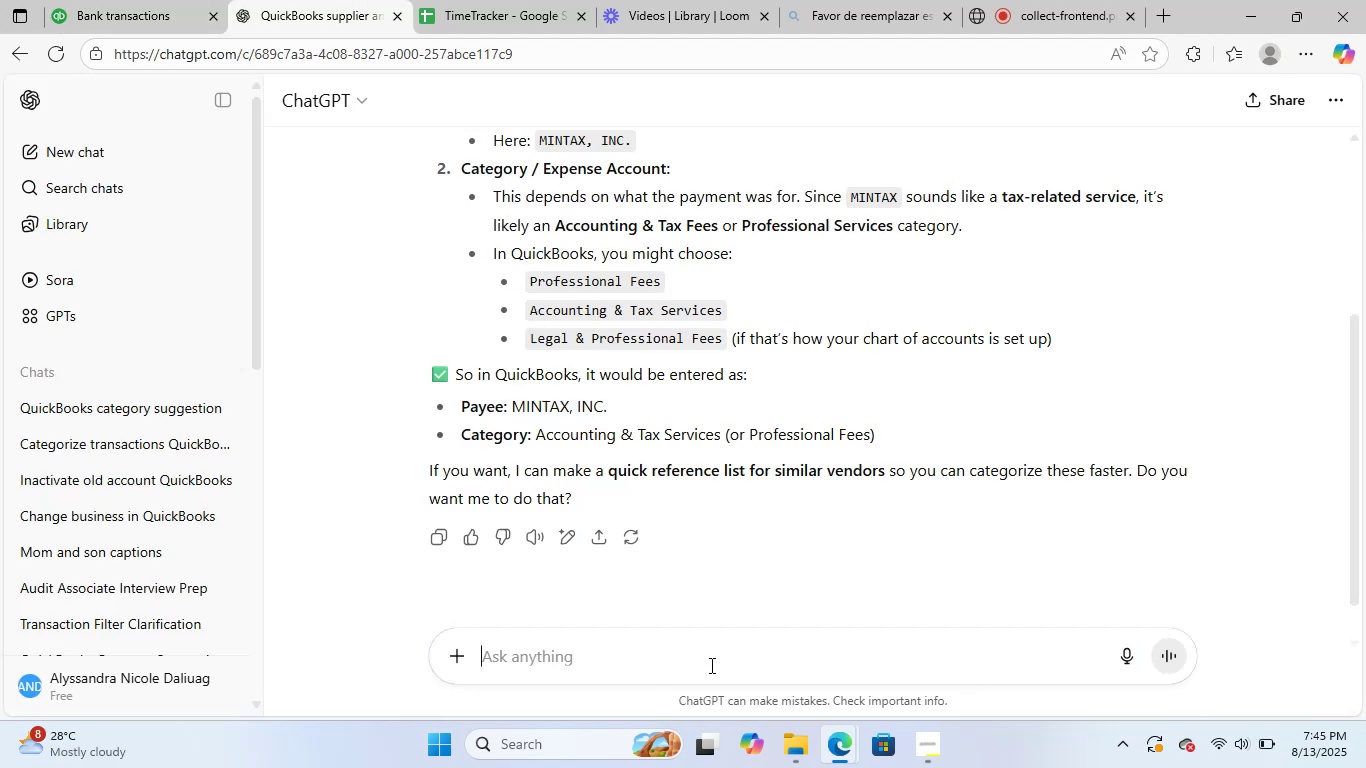 
key(Control+V)
 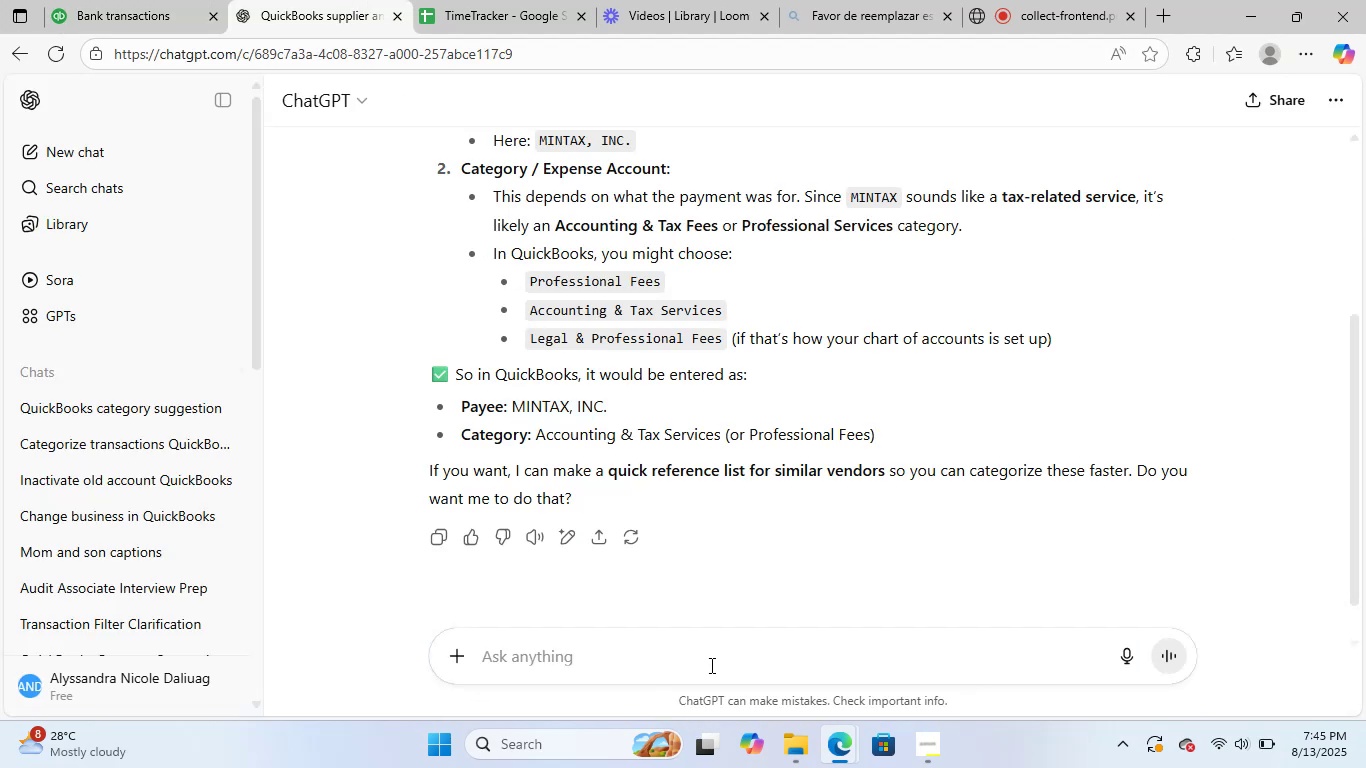 
key(NumpadEnter)
 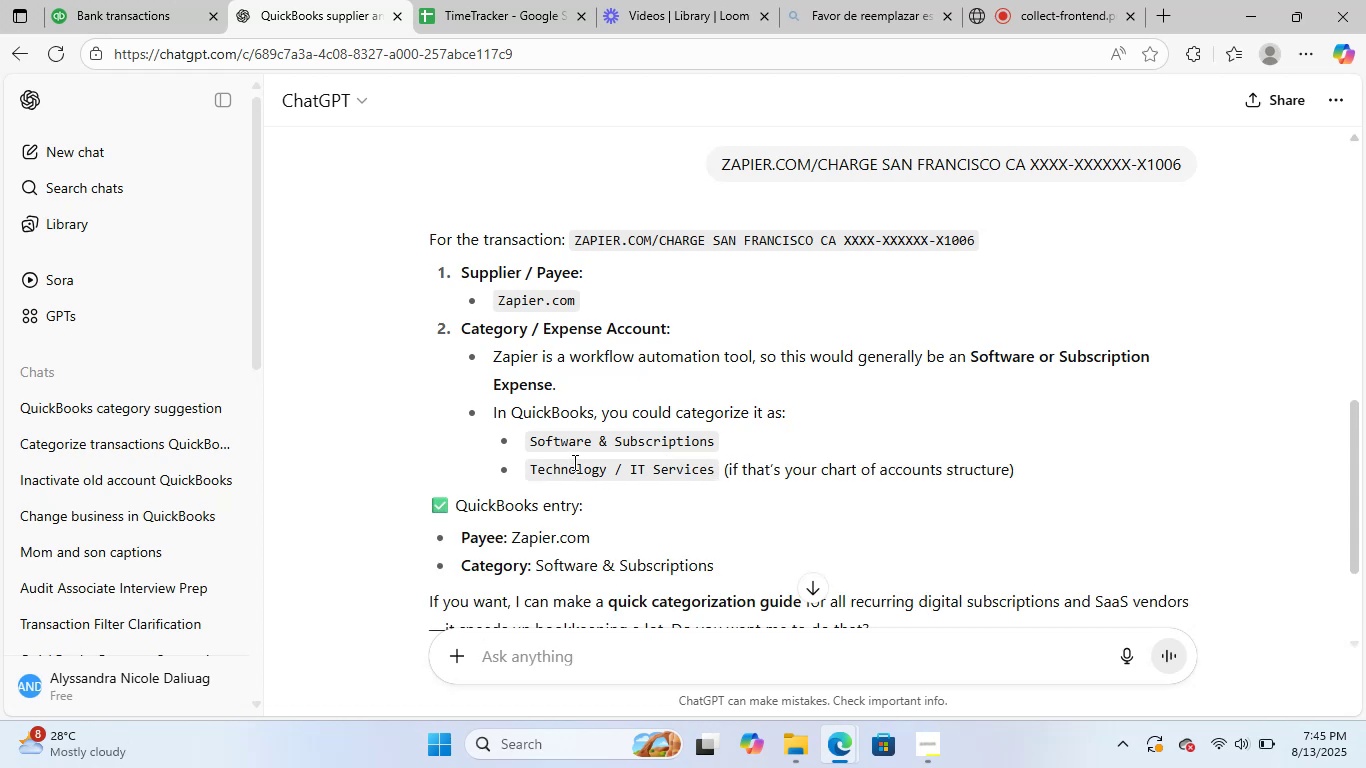 
wait(16.63)
 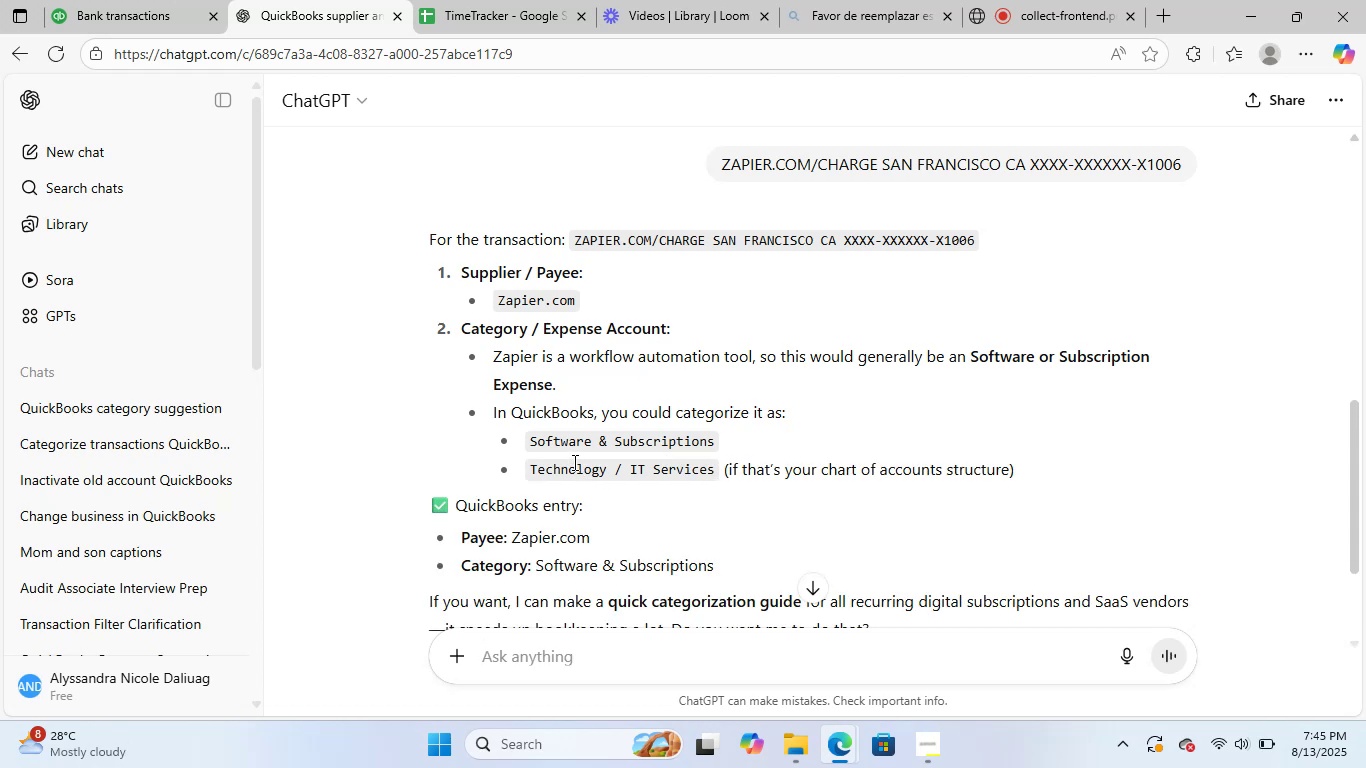 
left_click_drag(start_coordinate=[600, 542], to_coordinate=[514, 544])
 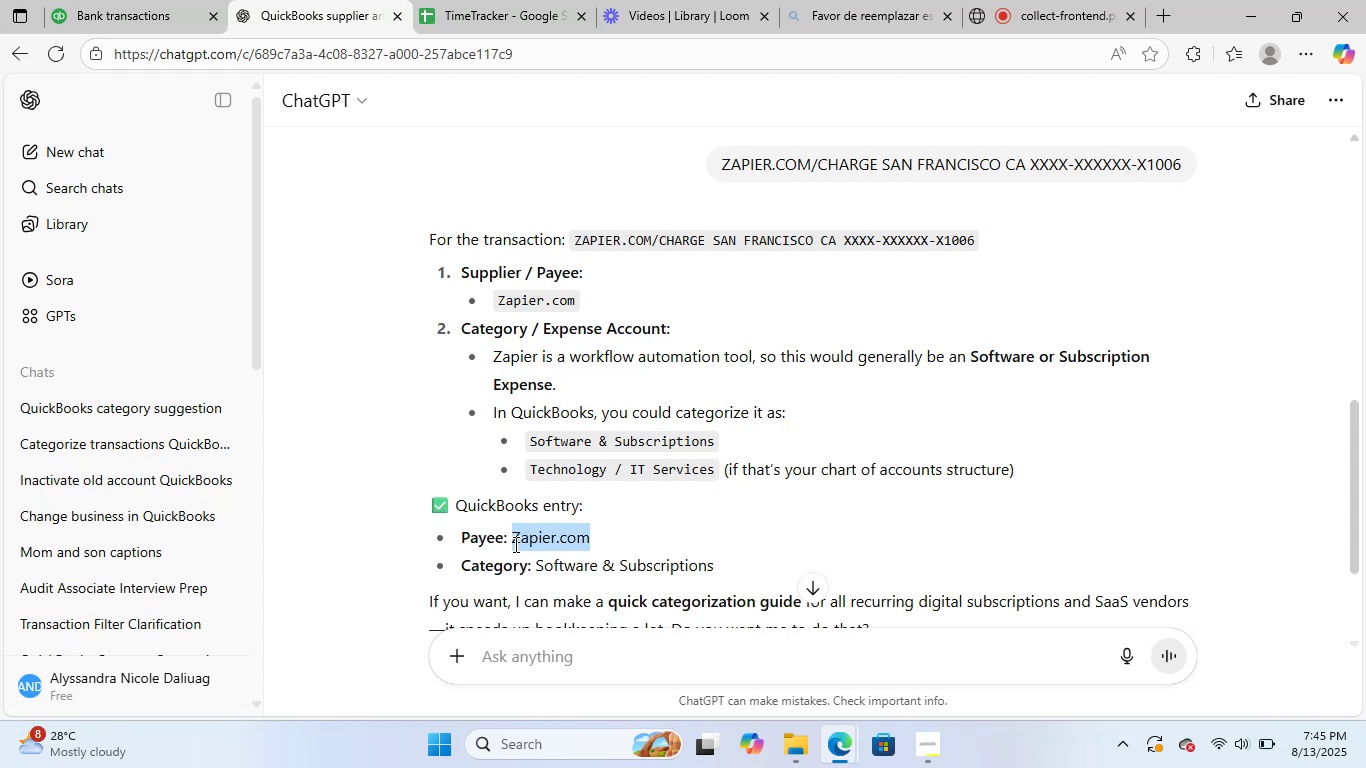 
key(Control+ControlLeft)
 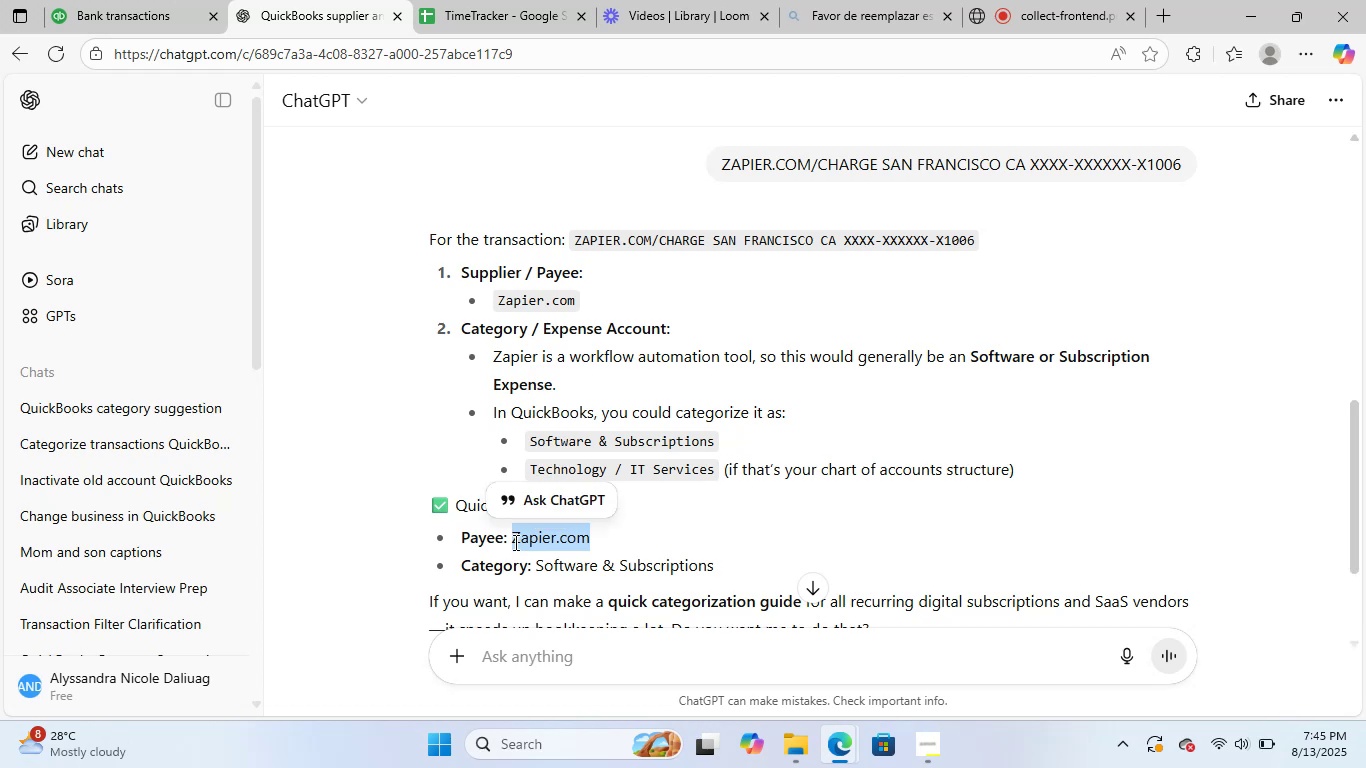 
key(Control+C)
 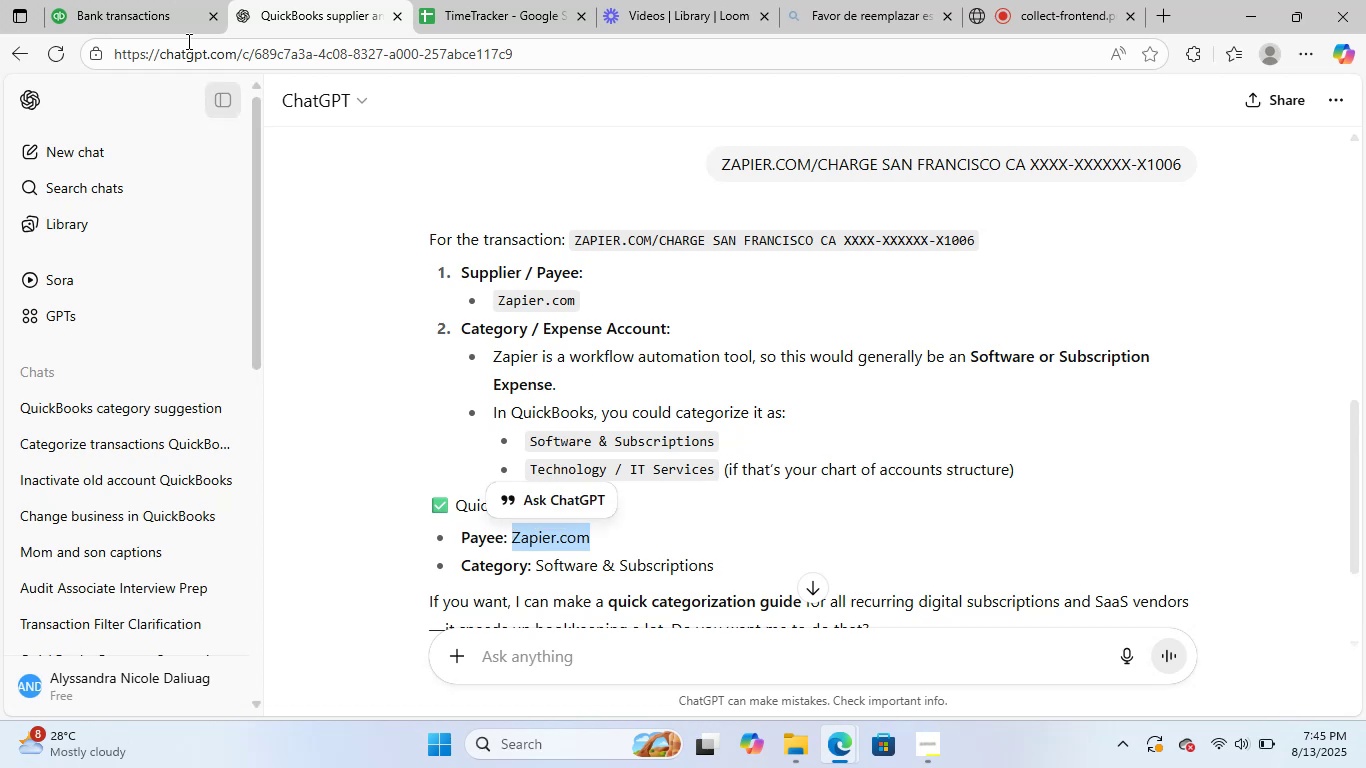 
left_click([161, 0])
 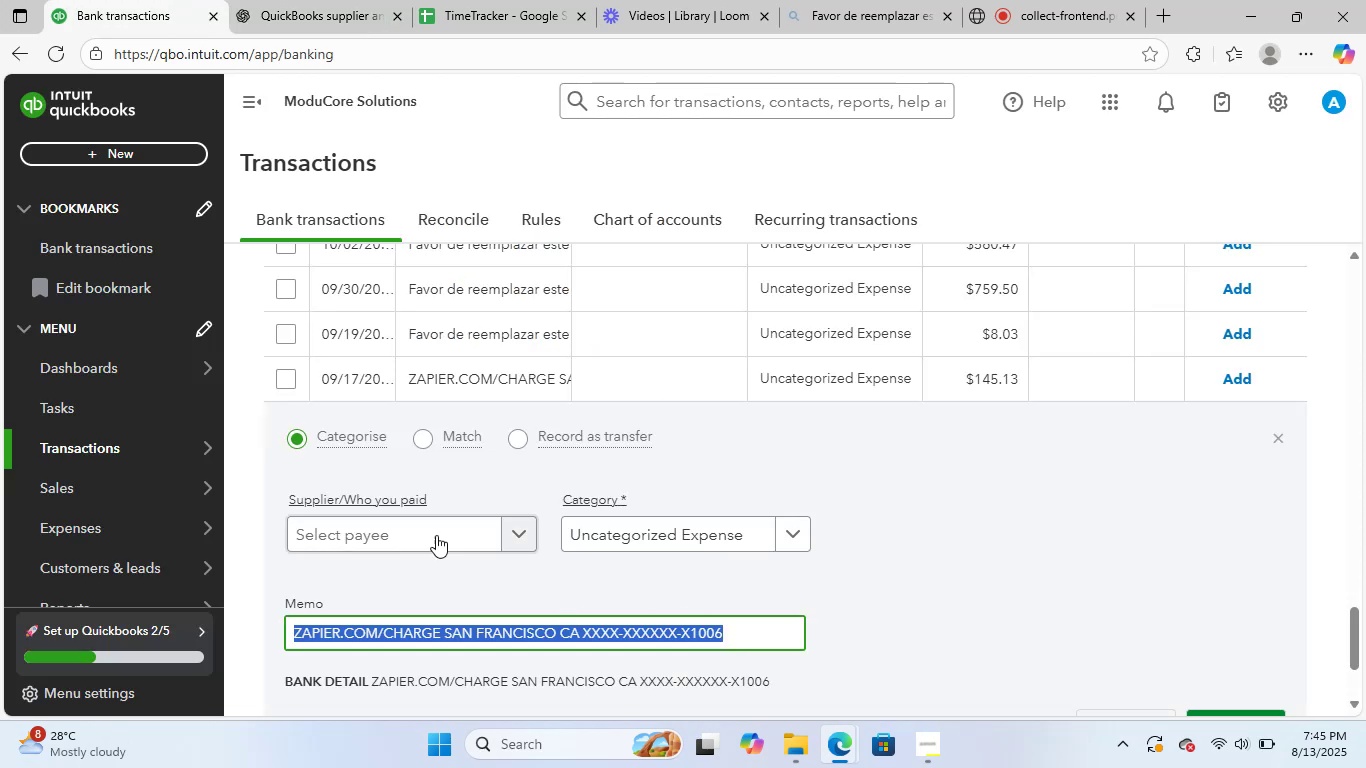 
left_click([399, 538])
 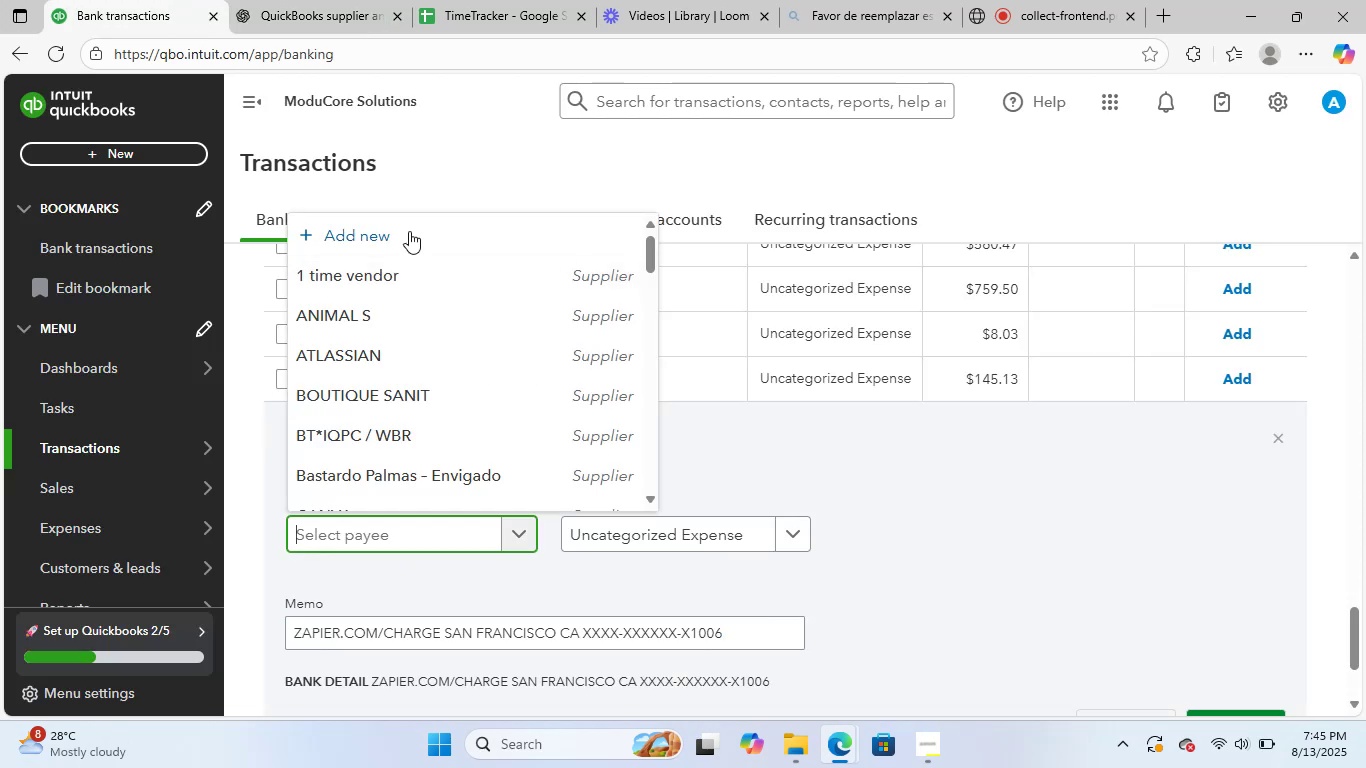 
left_click([411, 235])
 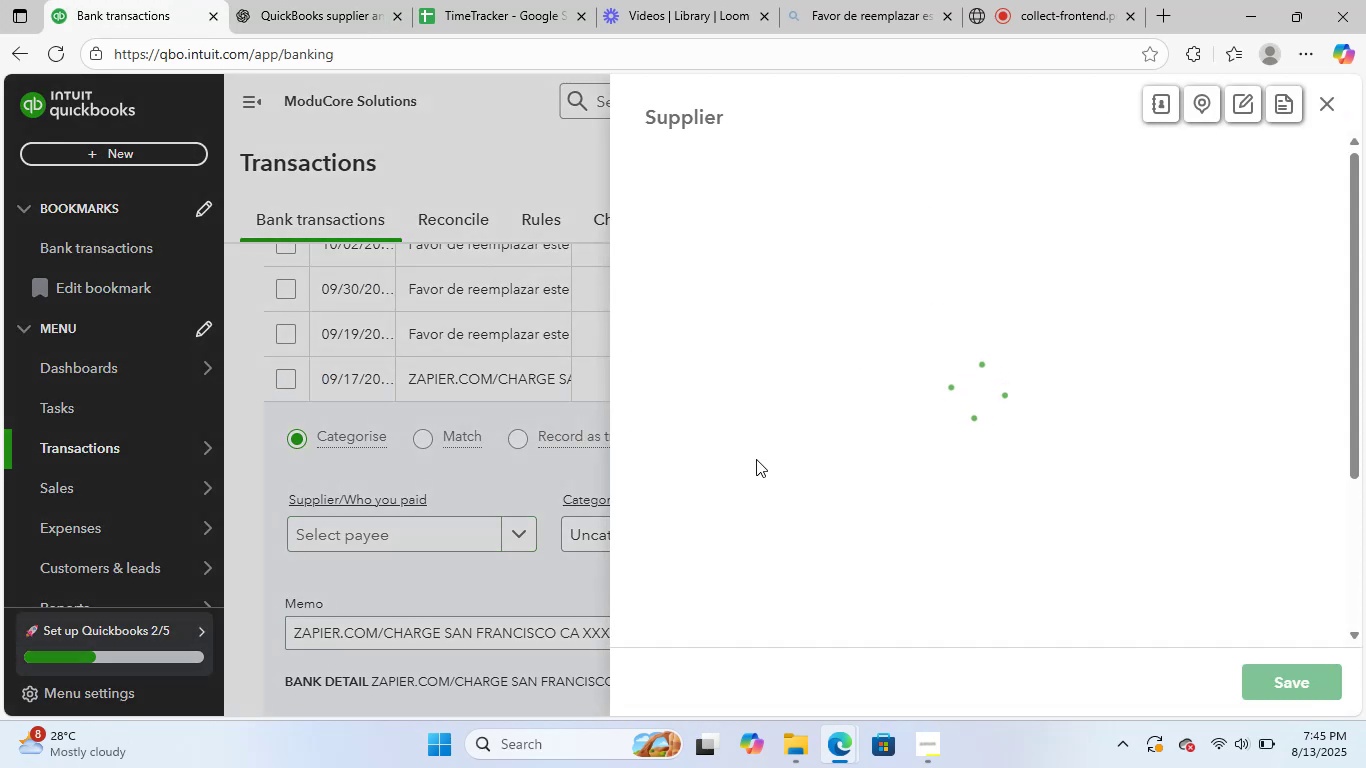 
key(Control+V)
 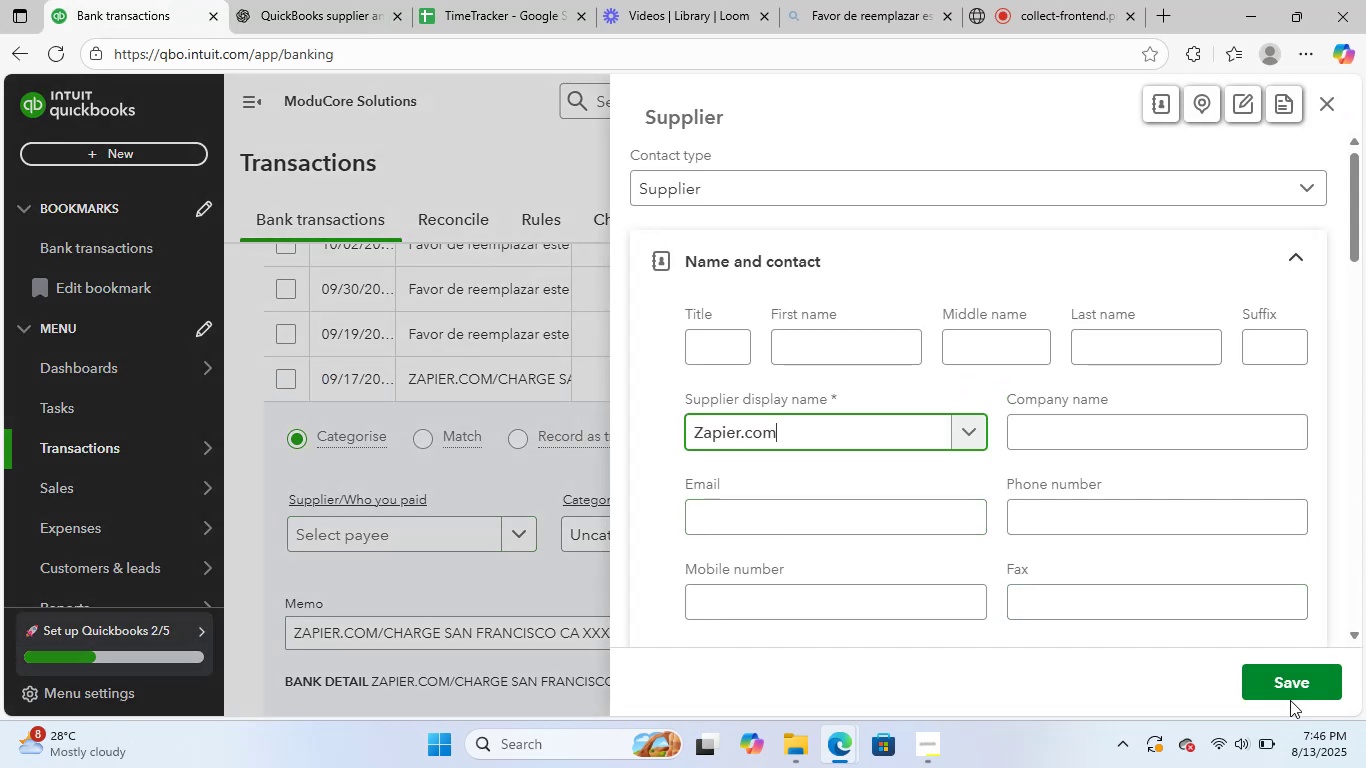 
left_click([1292, 687])
 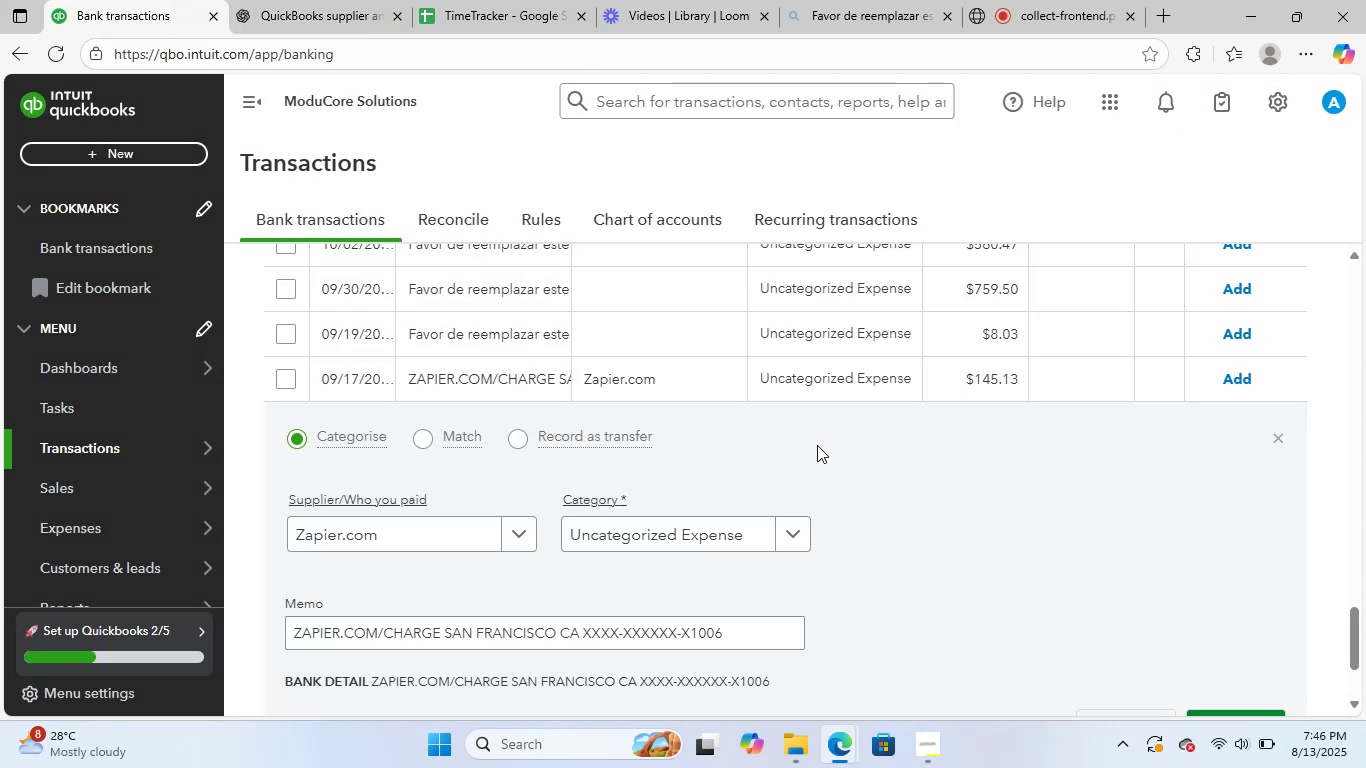 
left_click([322, 0])
 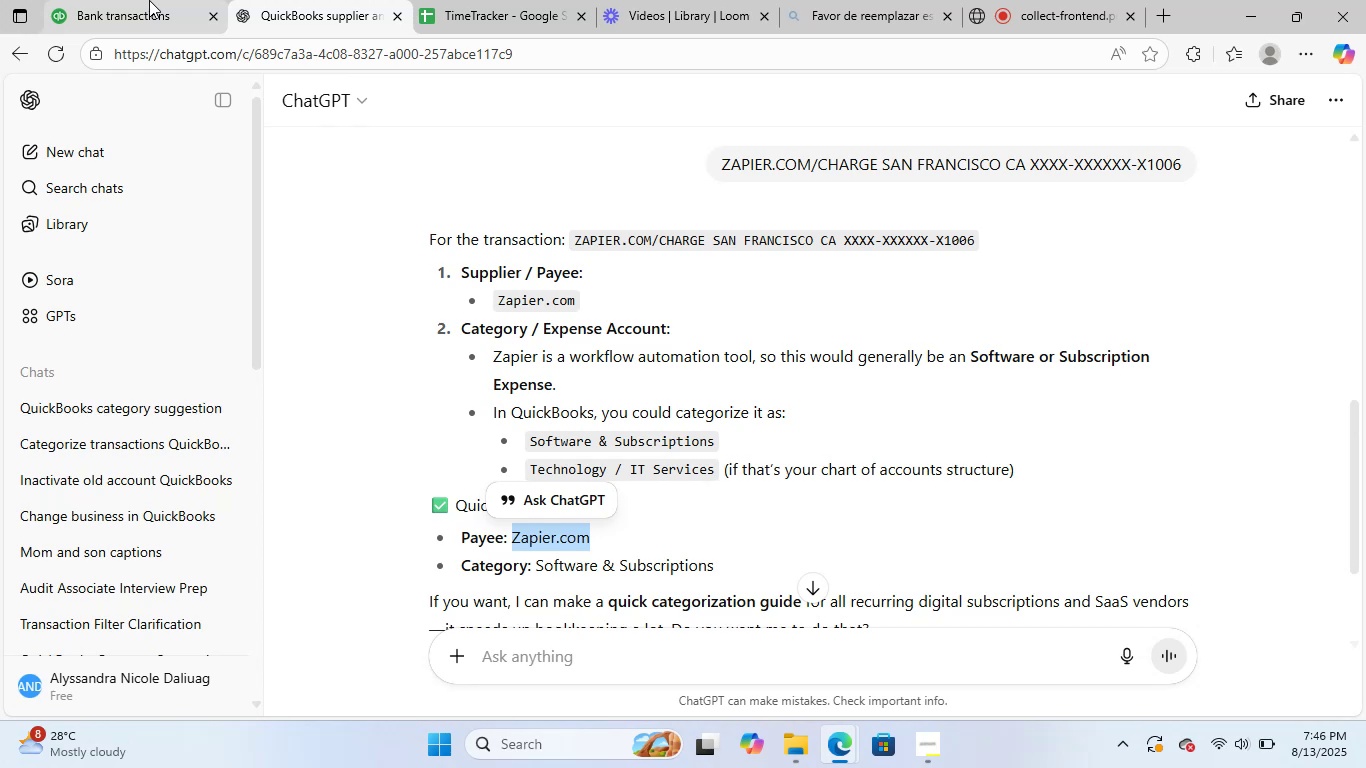 
left_click([149, 0])
 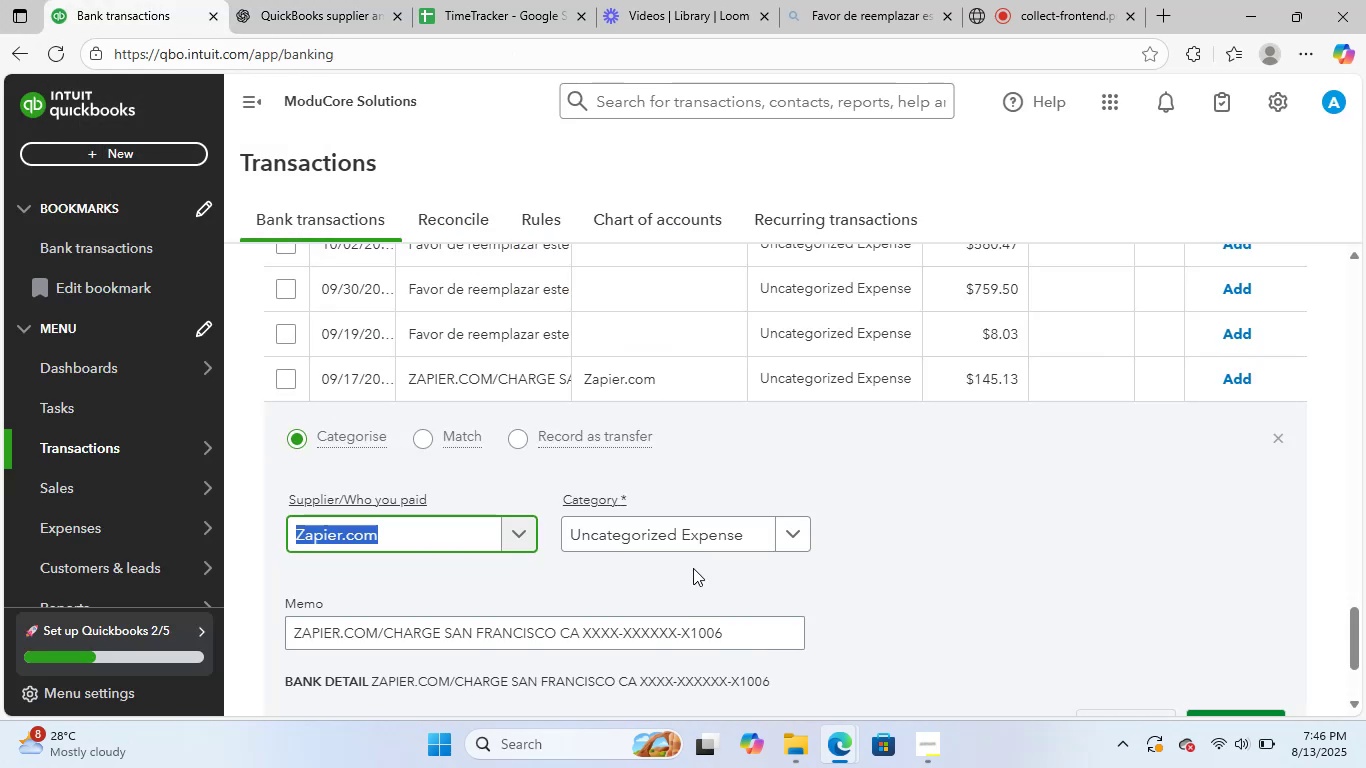 
left_click([690, 535])
 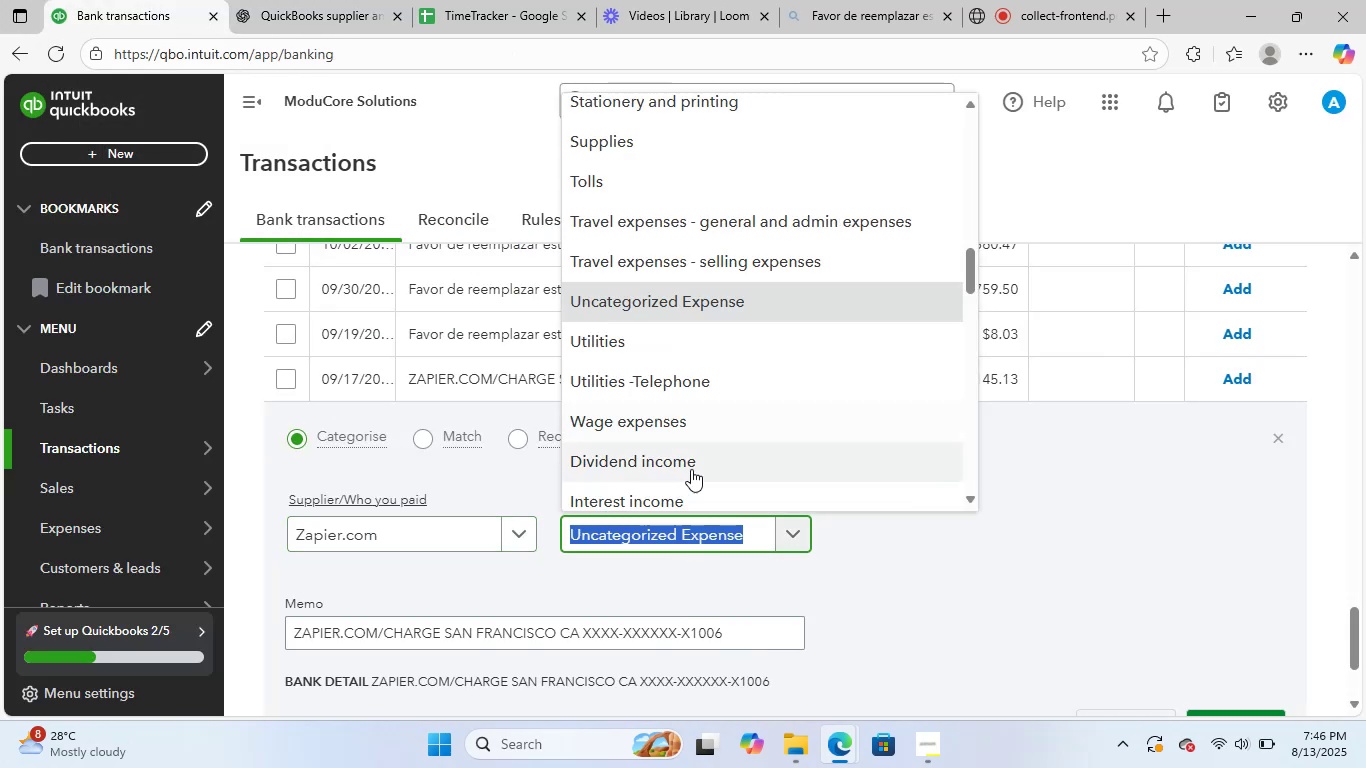 
scroll: coordinate [773, 455], scroll_direction: down, amount: 6.0
 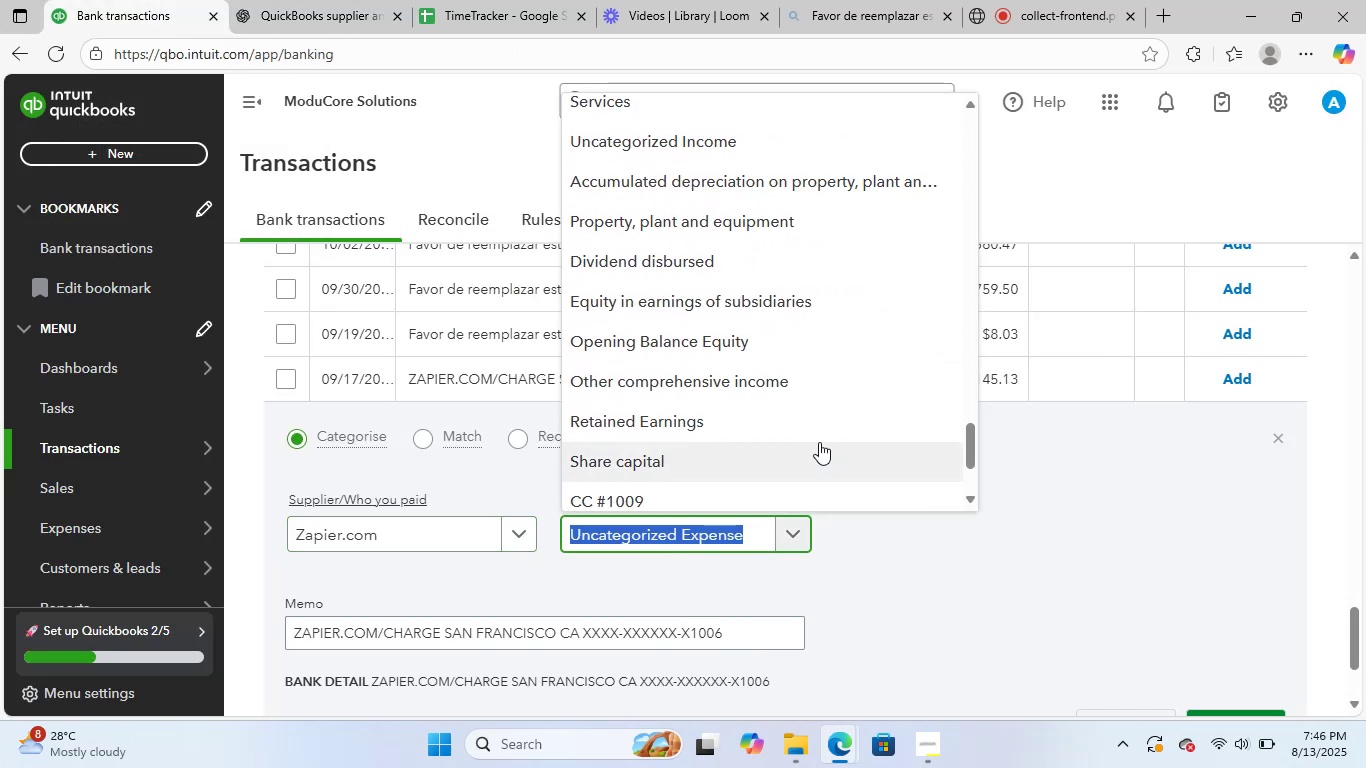 
type(soft)
 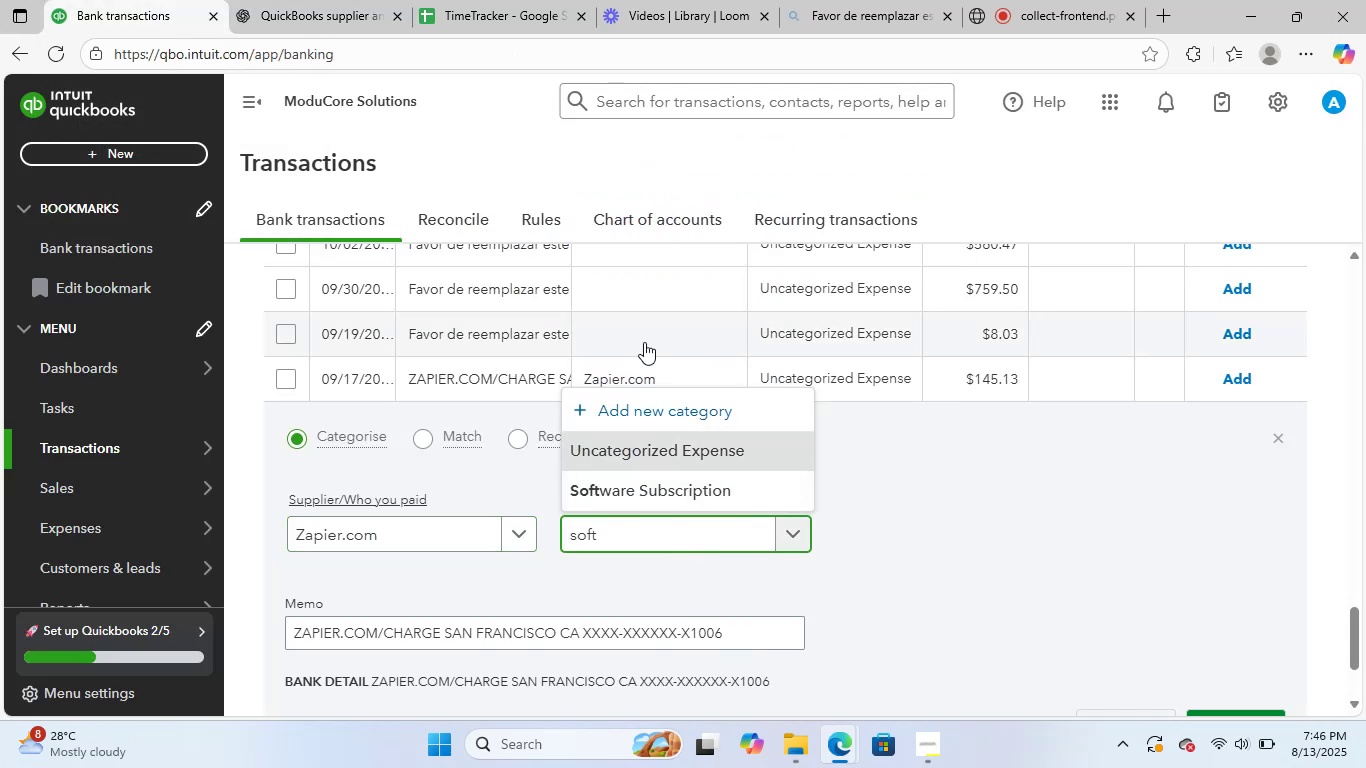 
left_click([651, 501])
 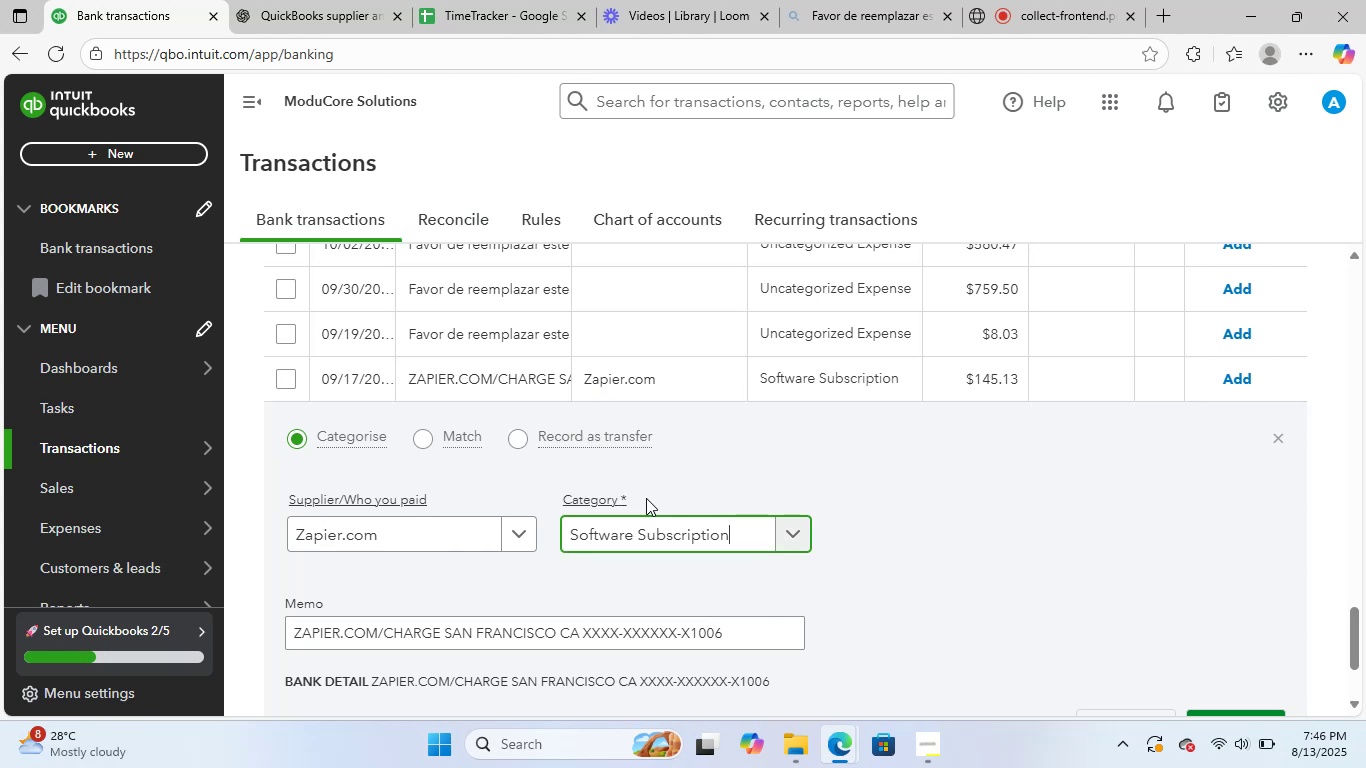 
scroll: coordinate [667, 519], scroll_direction: down, amount: 2.0
 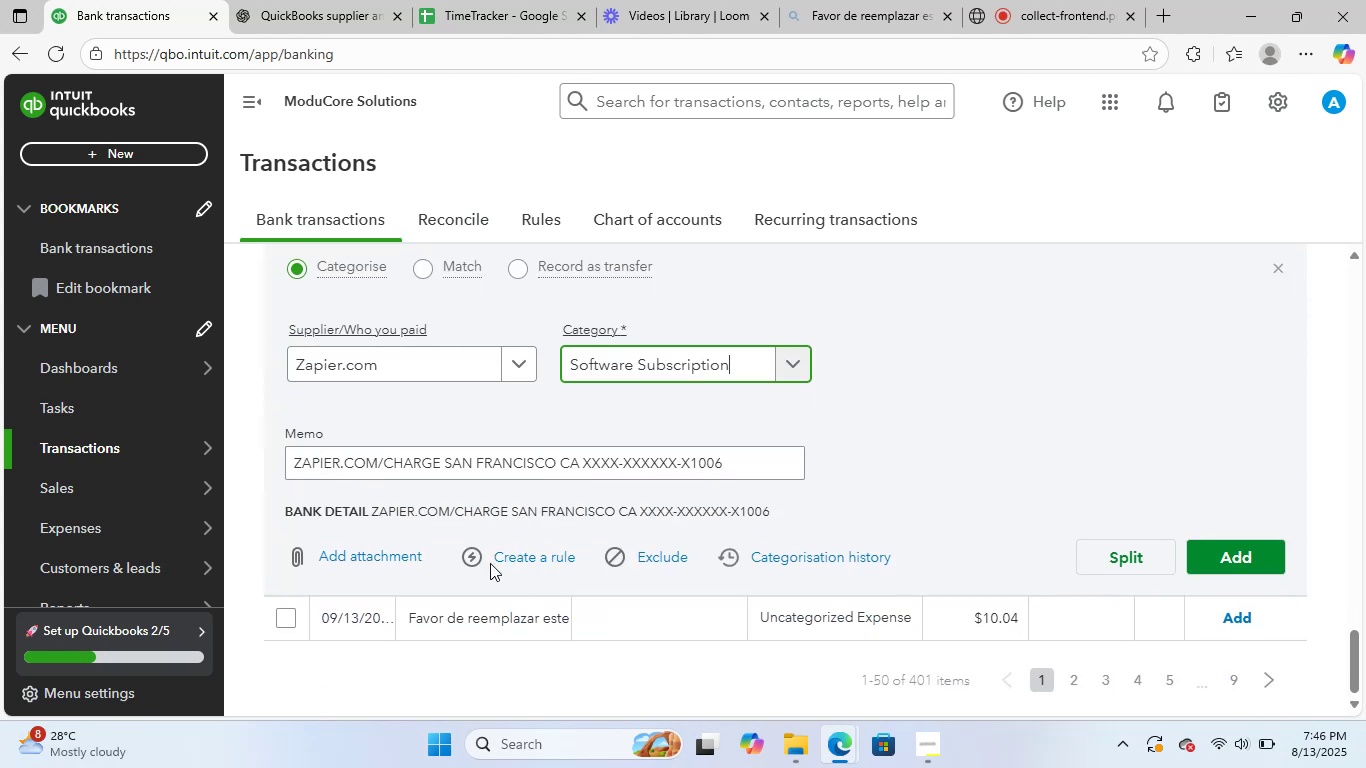 
left_click([512, 555])
 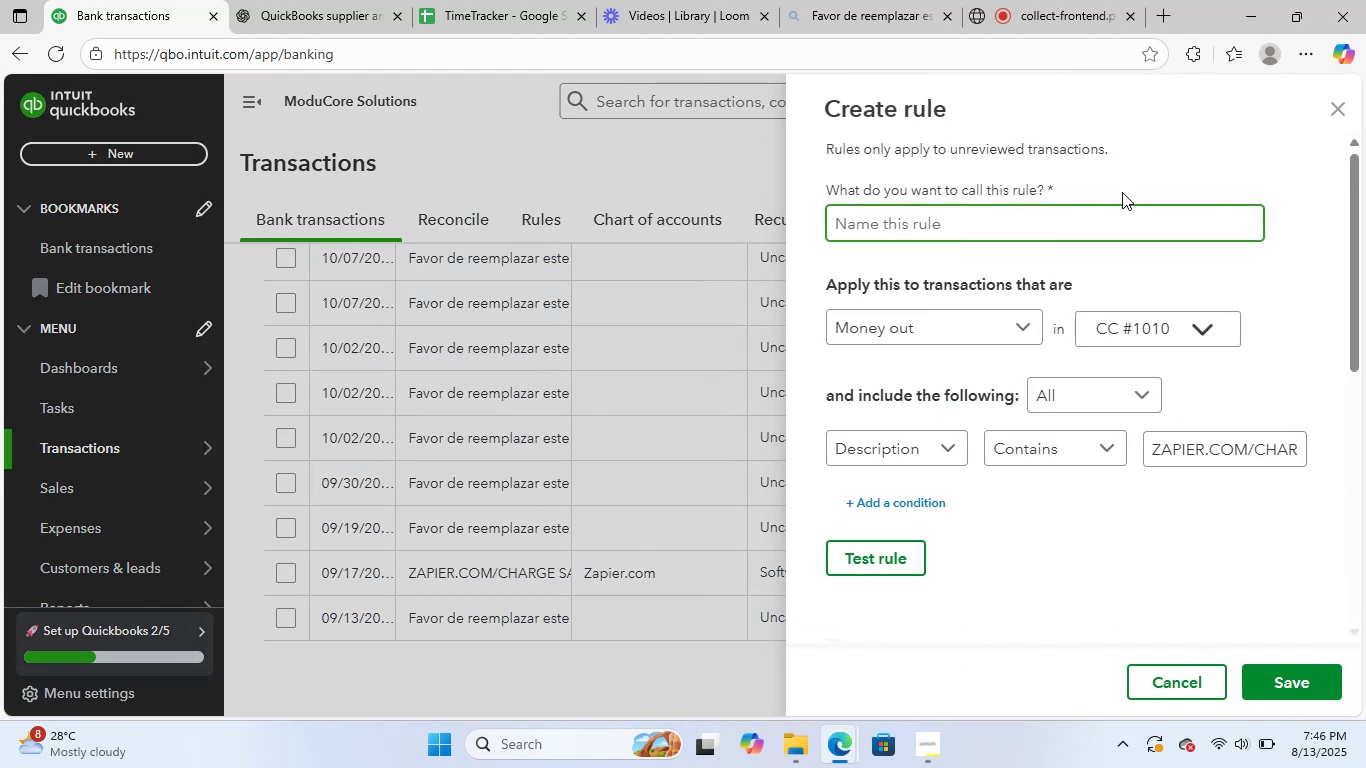 
key(Control+V)
 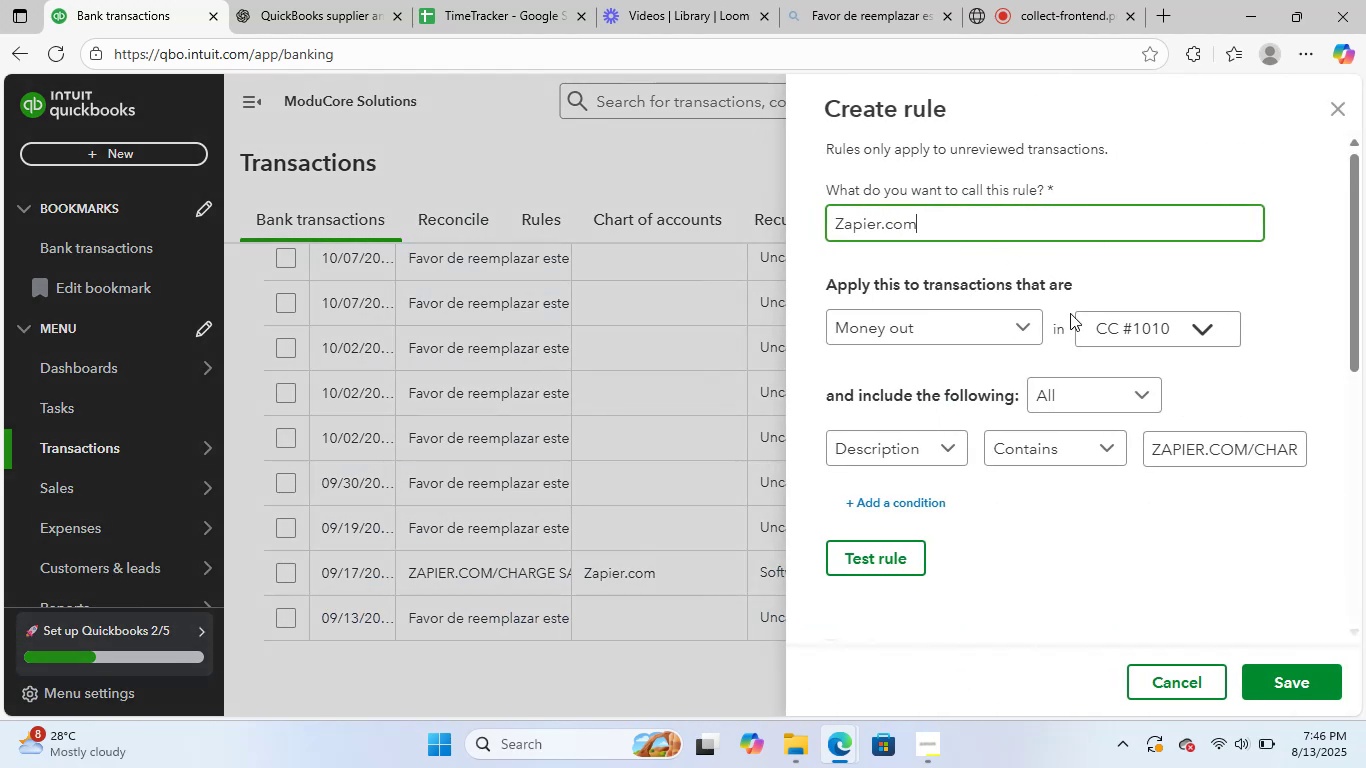 
scroll: coordinate [1167, 406], scroll_direction: down, amount: 5.0
 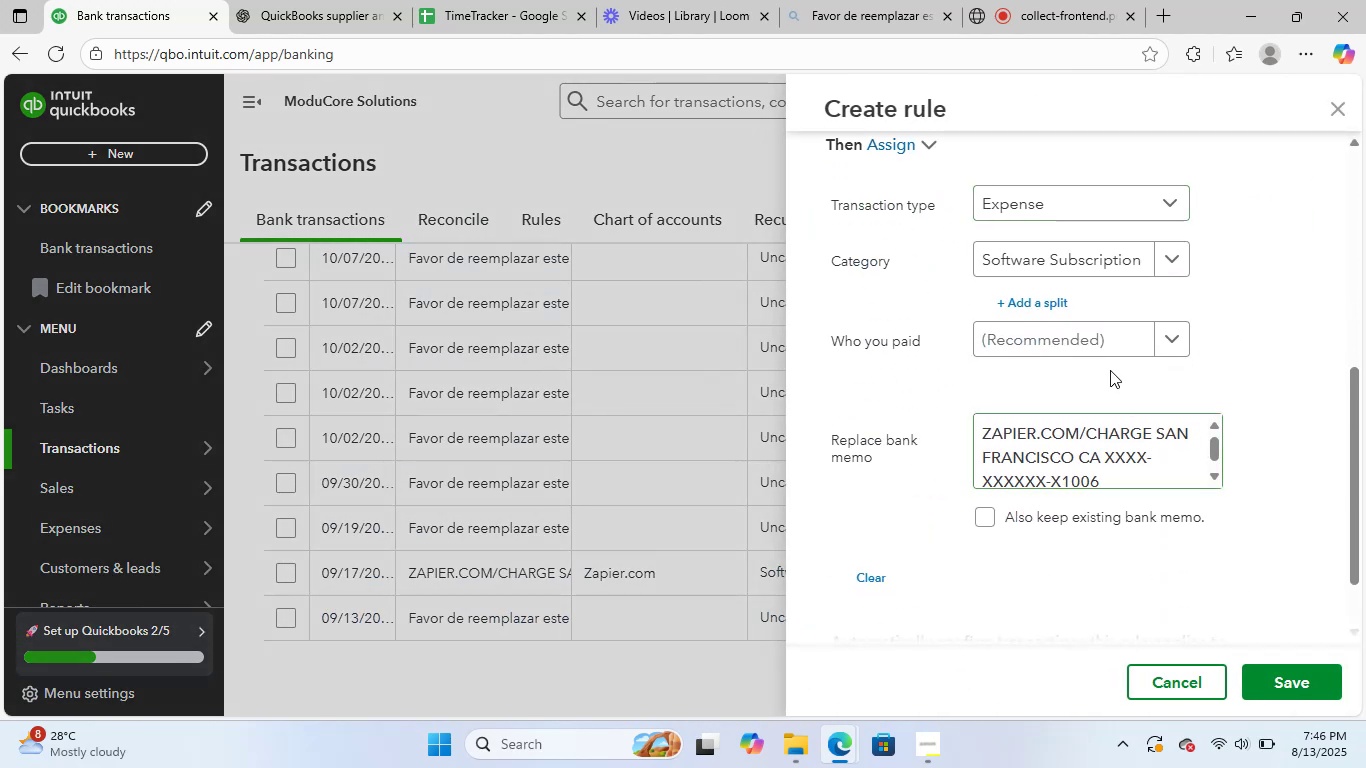 
left_click([1114, 340])
 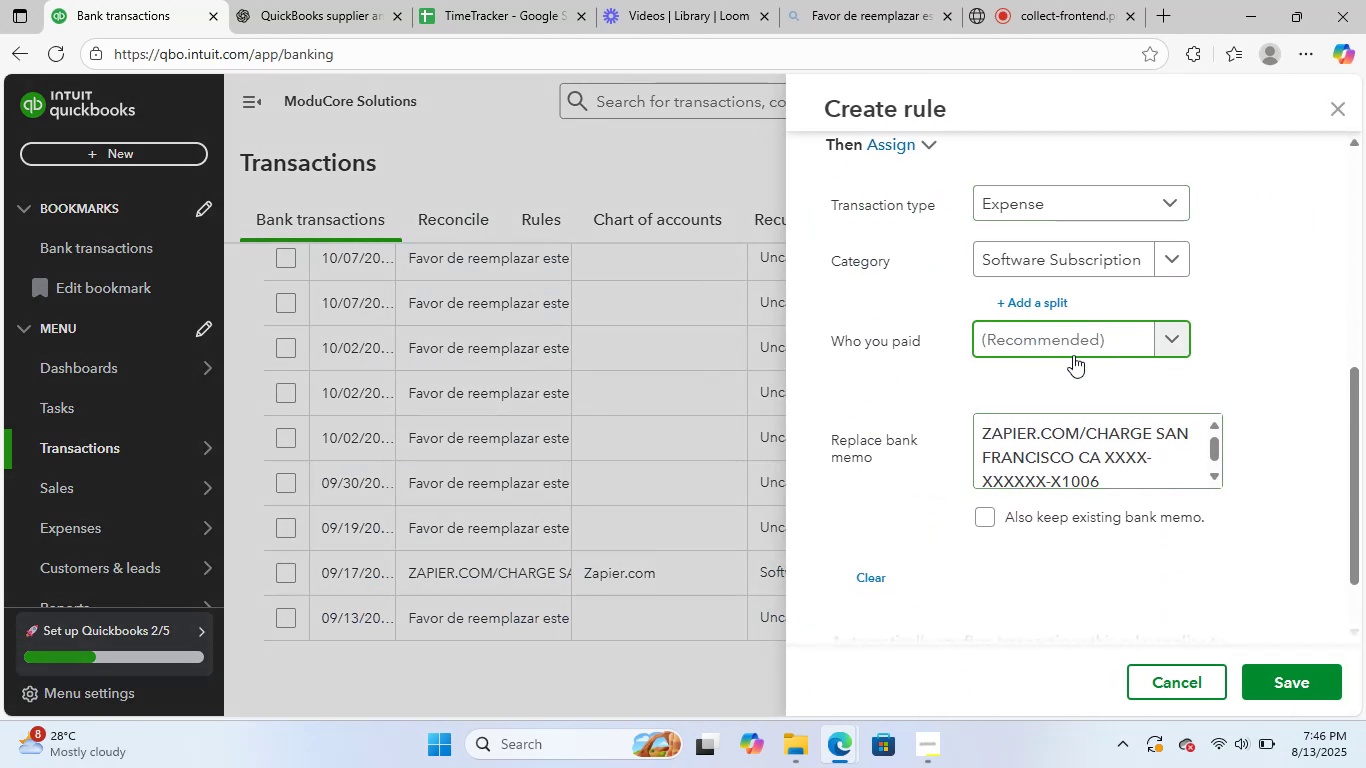 
scroll: coordinate [1110, 337], scroll_direction: up, amount: 8.0
 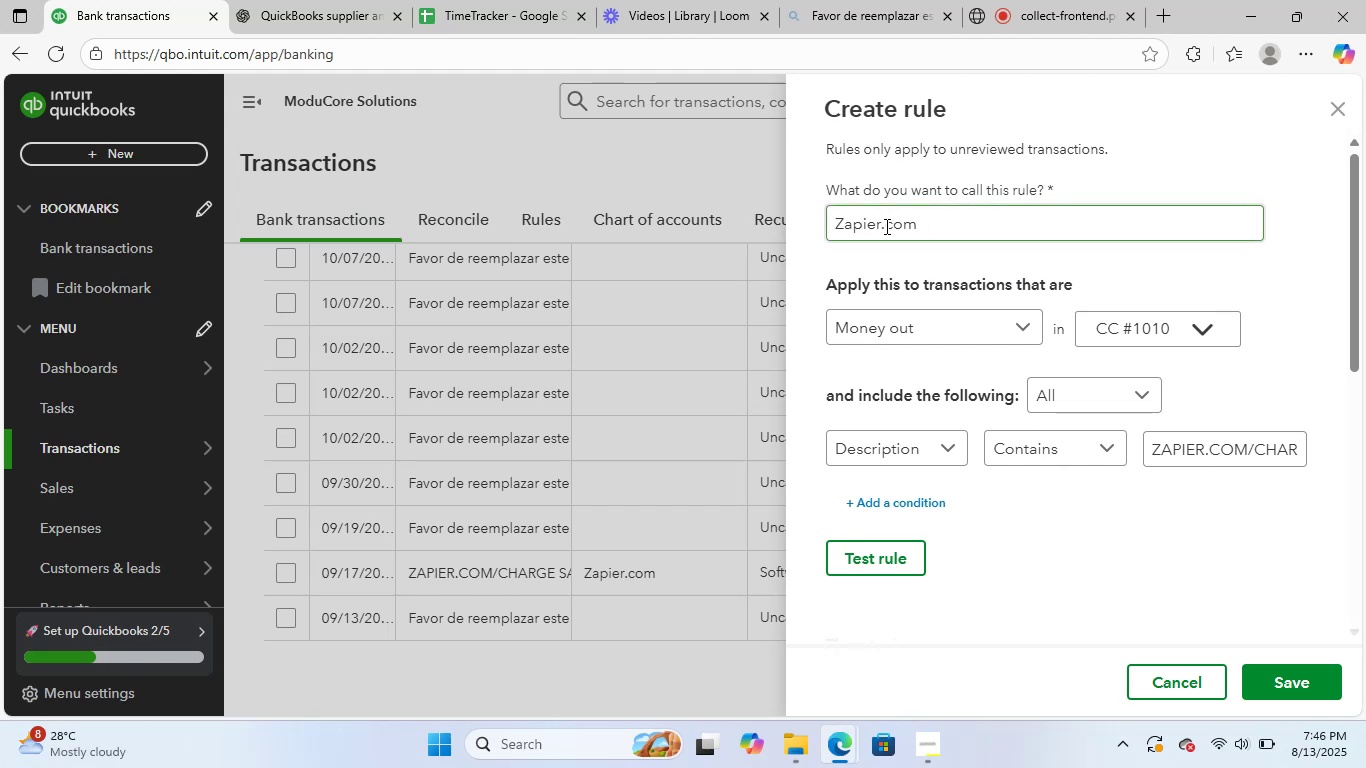 
double_click([927, 231])
 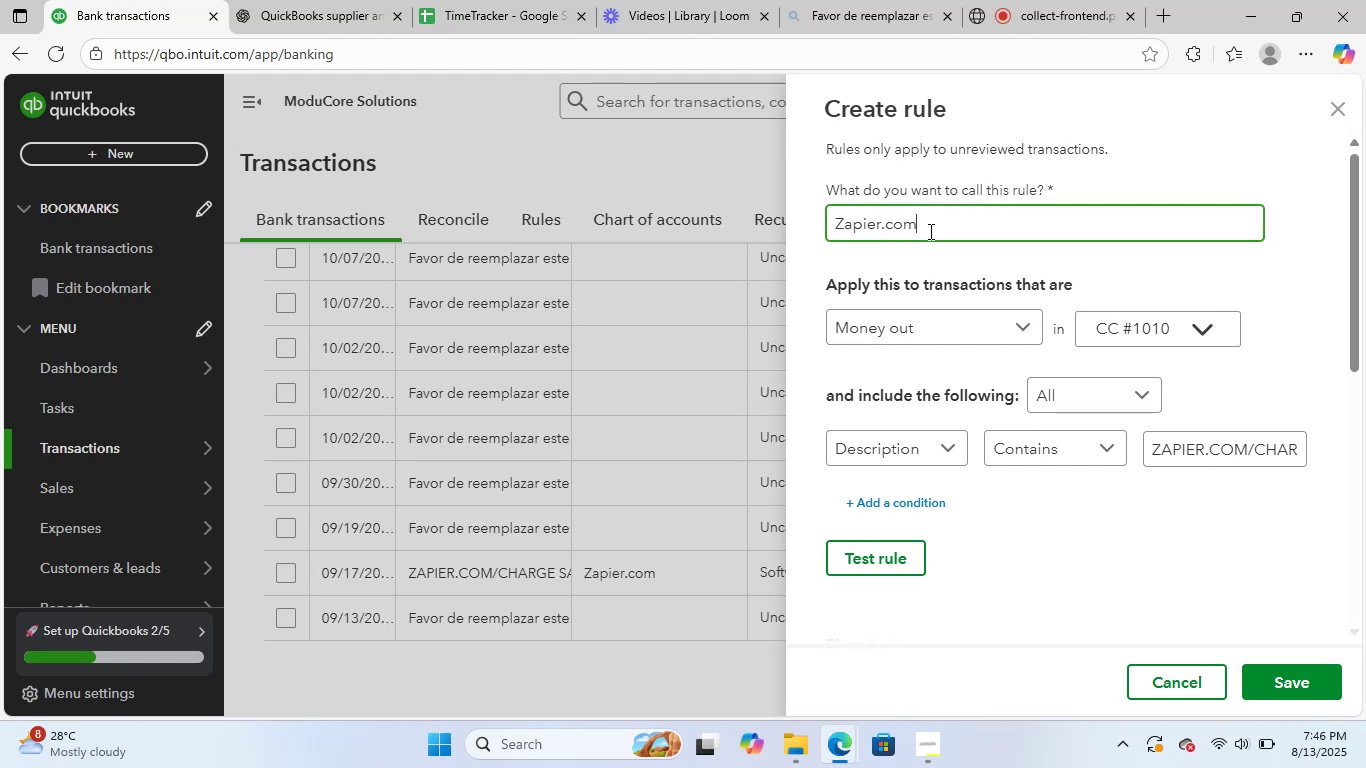 
key(Backspace)
 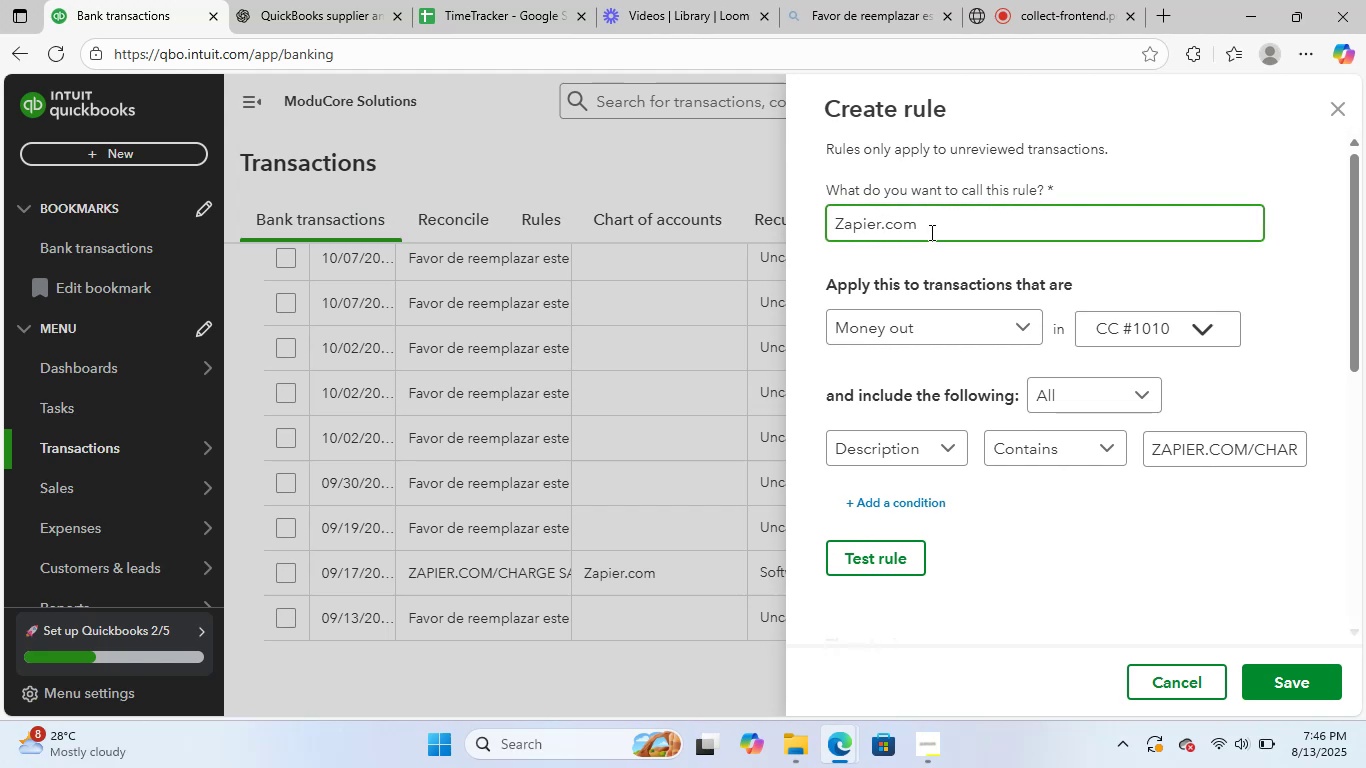 
key(Backspace)
 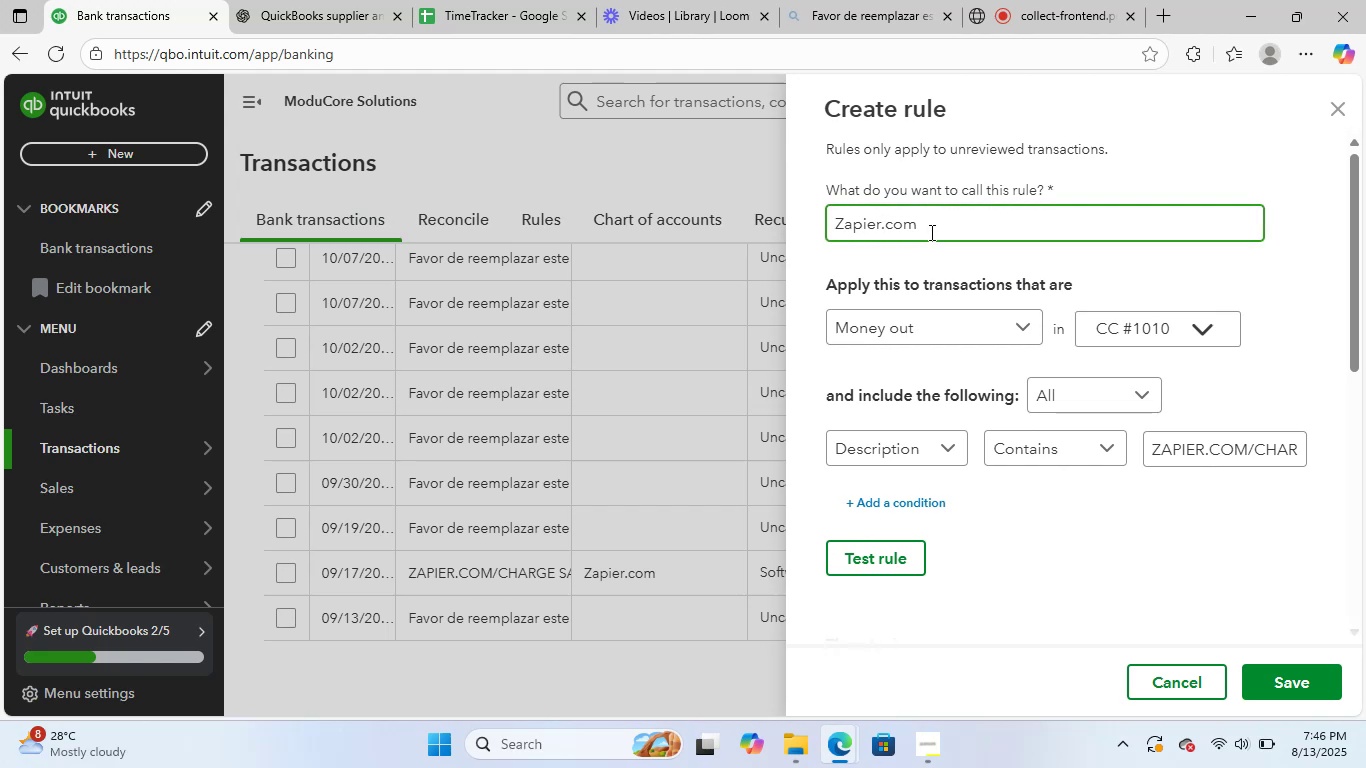 
key(Backspace)
 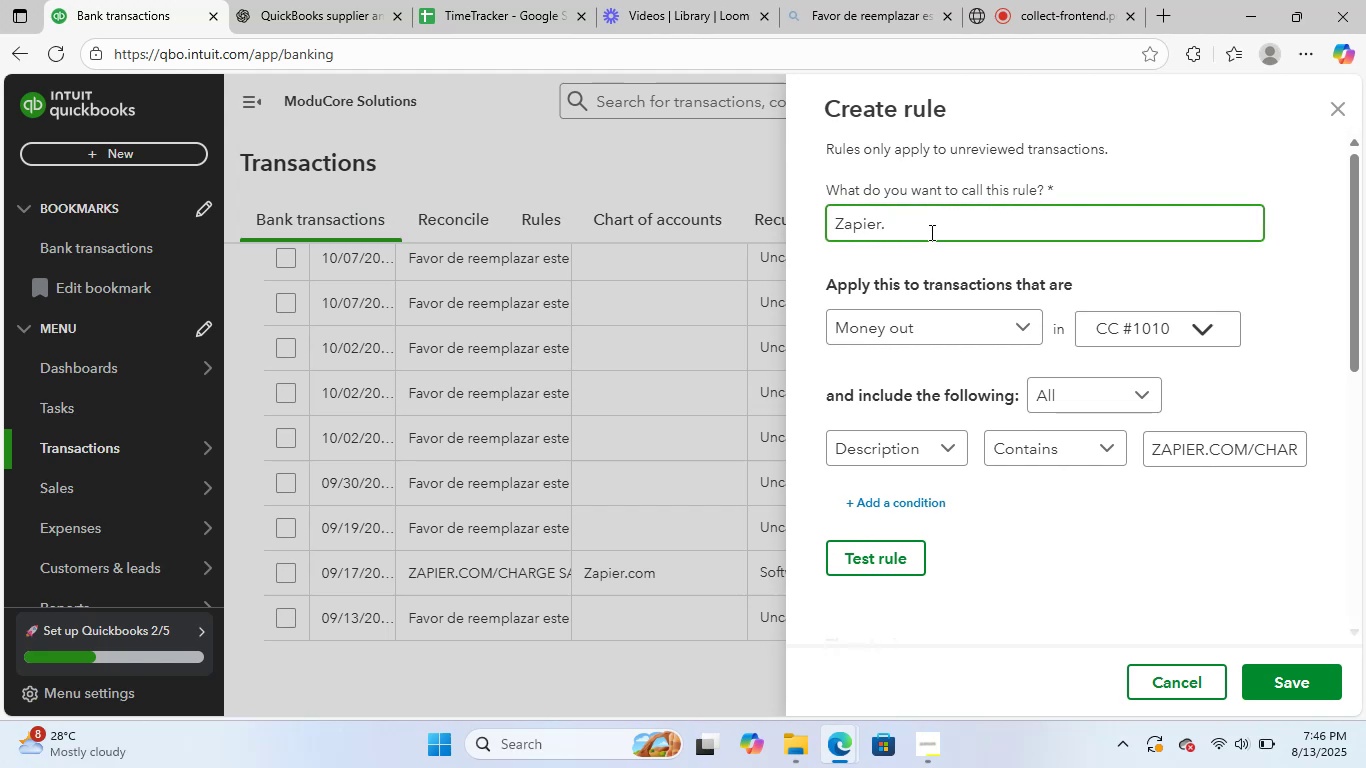 
key(Backspace)
 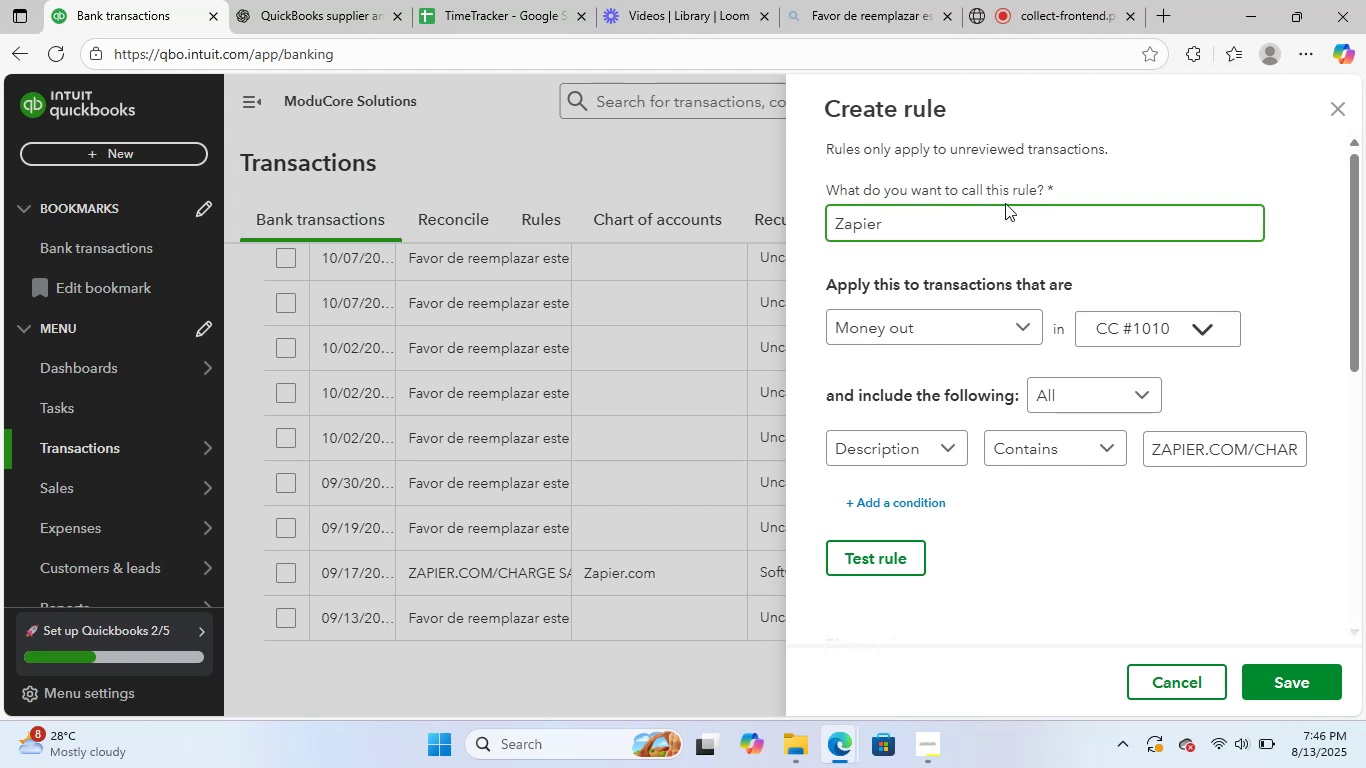 
scroll: coordinate [1175, 379], scroll_direction: down, amount: 7.0
 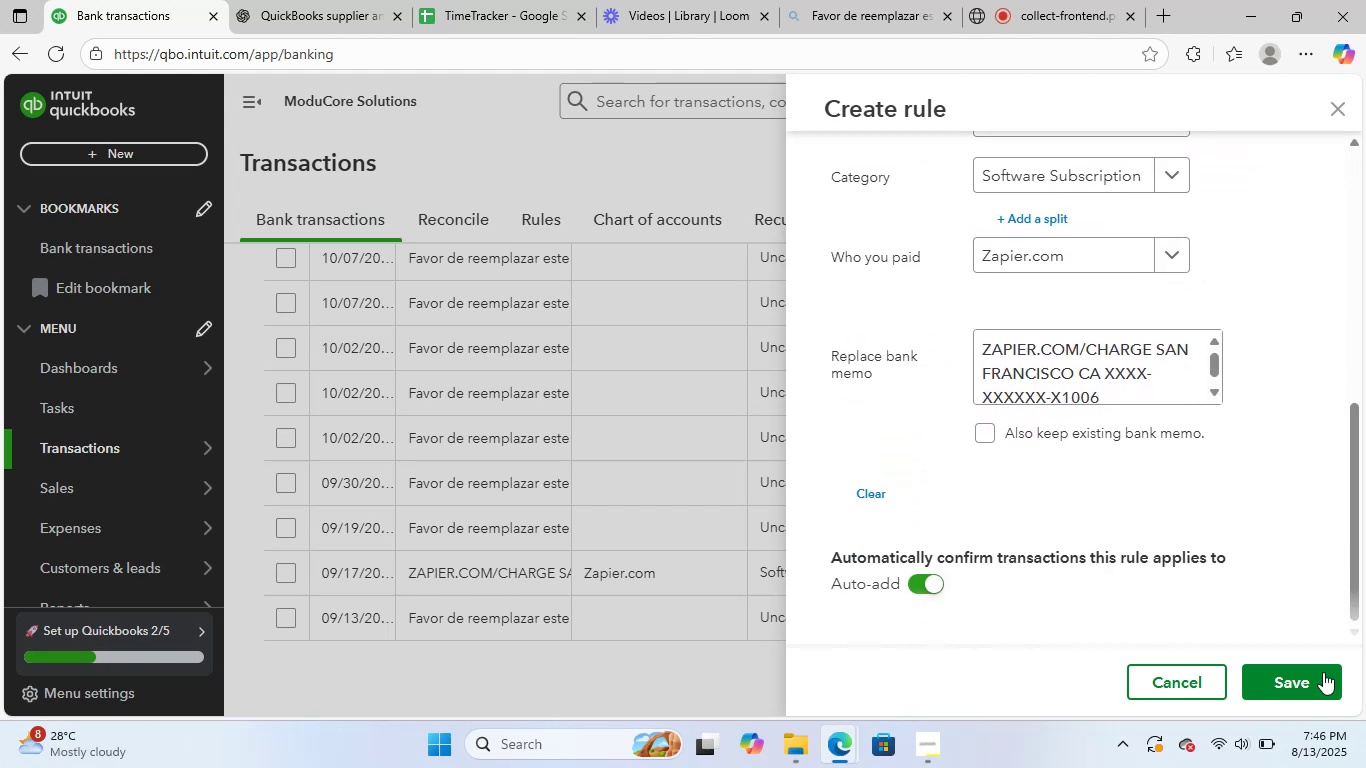 
left_click([1294, 674])
 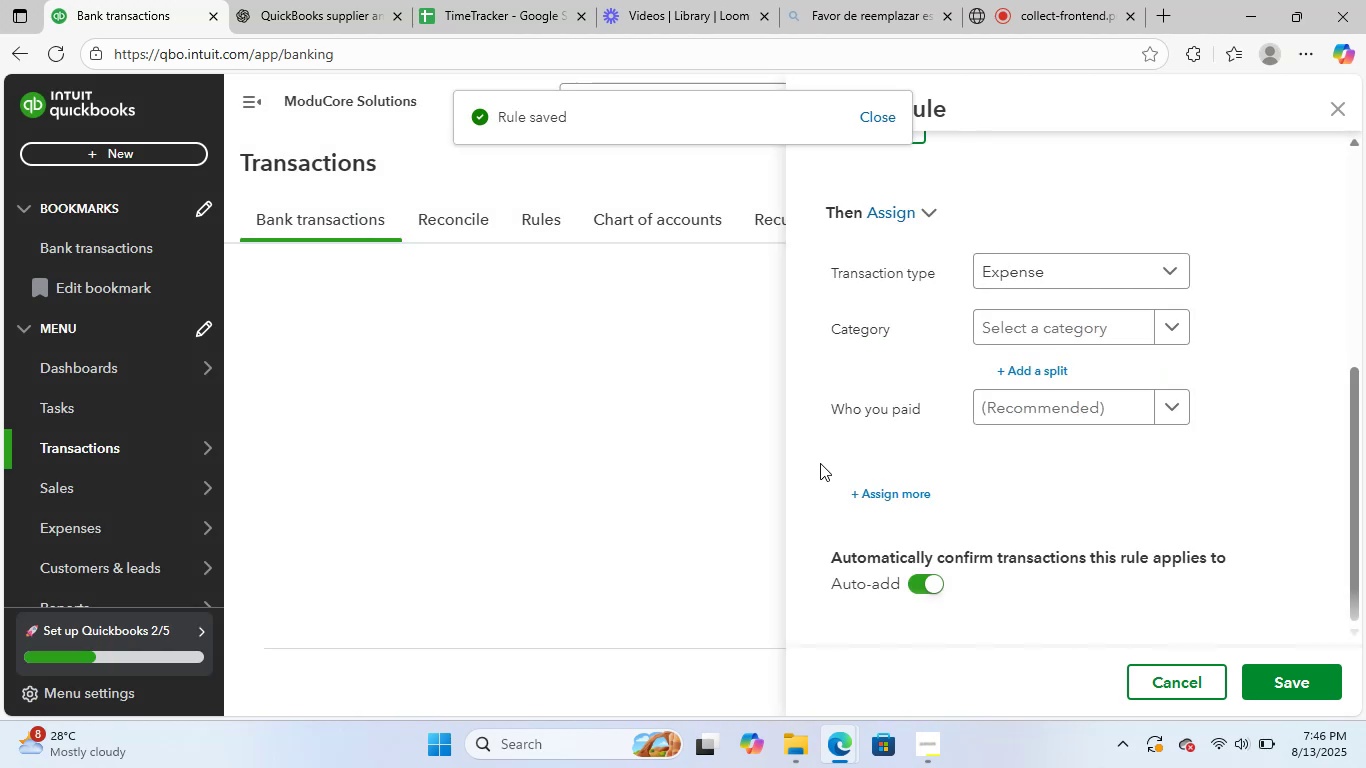 
wait(12.06)
 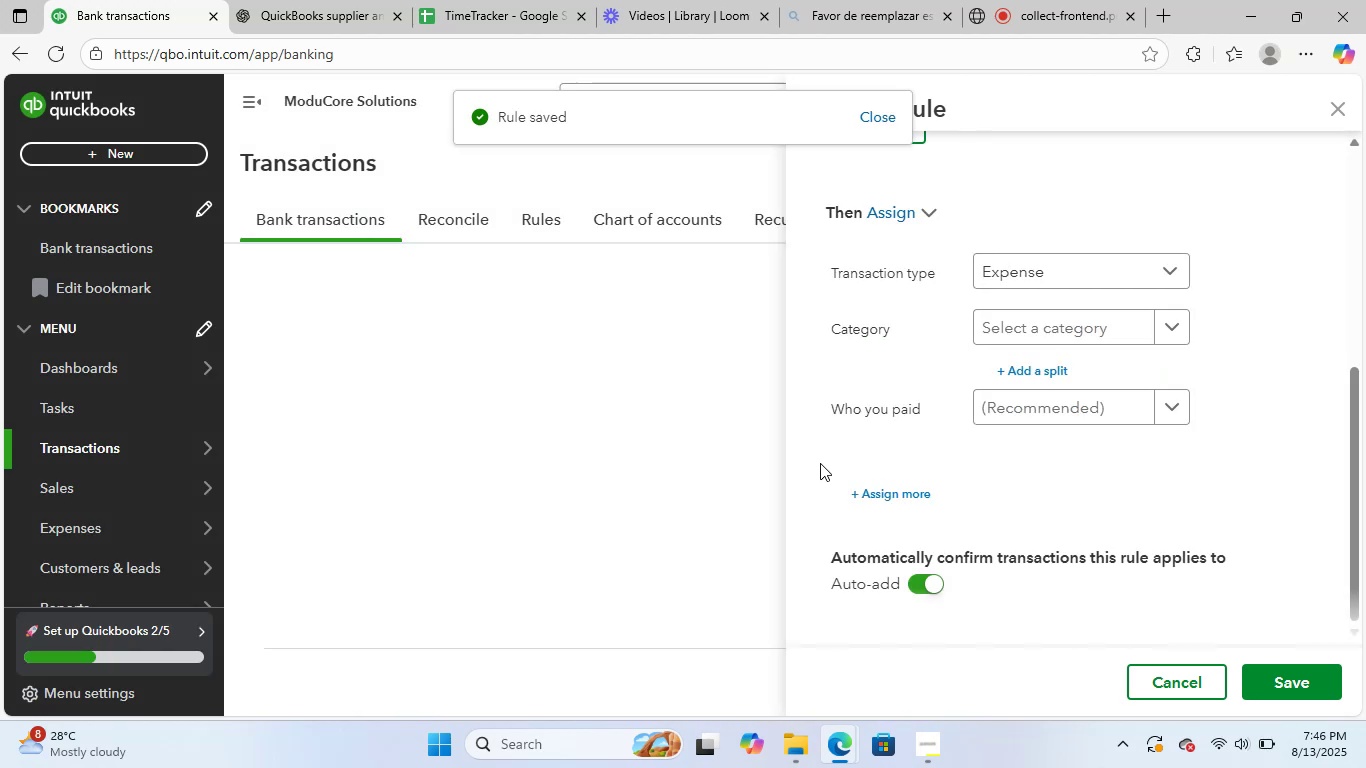 
scroll: coordinate [711, 556], scroll_direction: down, amount: 2.0
 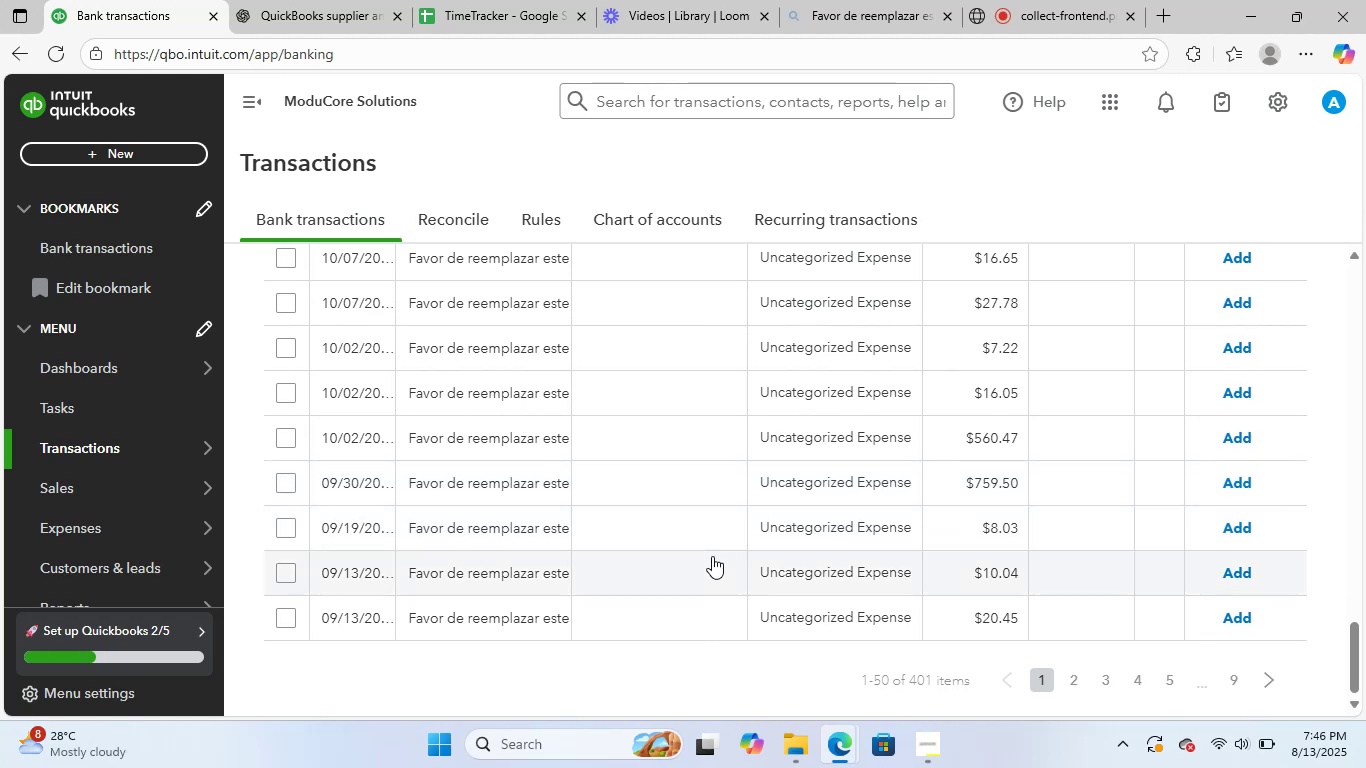 
scroll: coordinate [721, 571], scroll_direction: up, amount: 22.0
 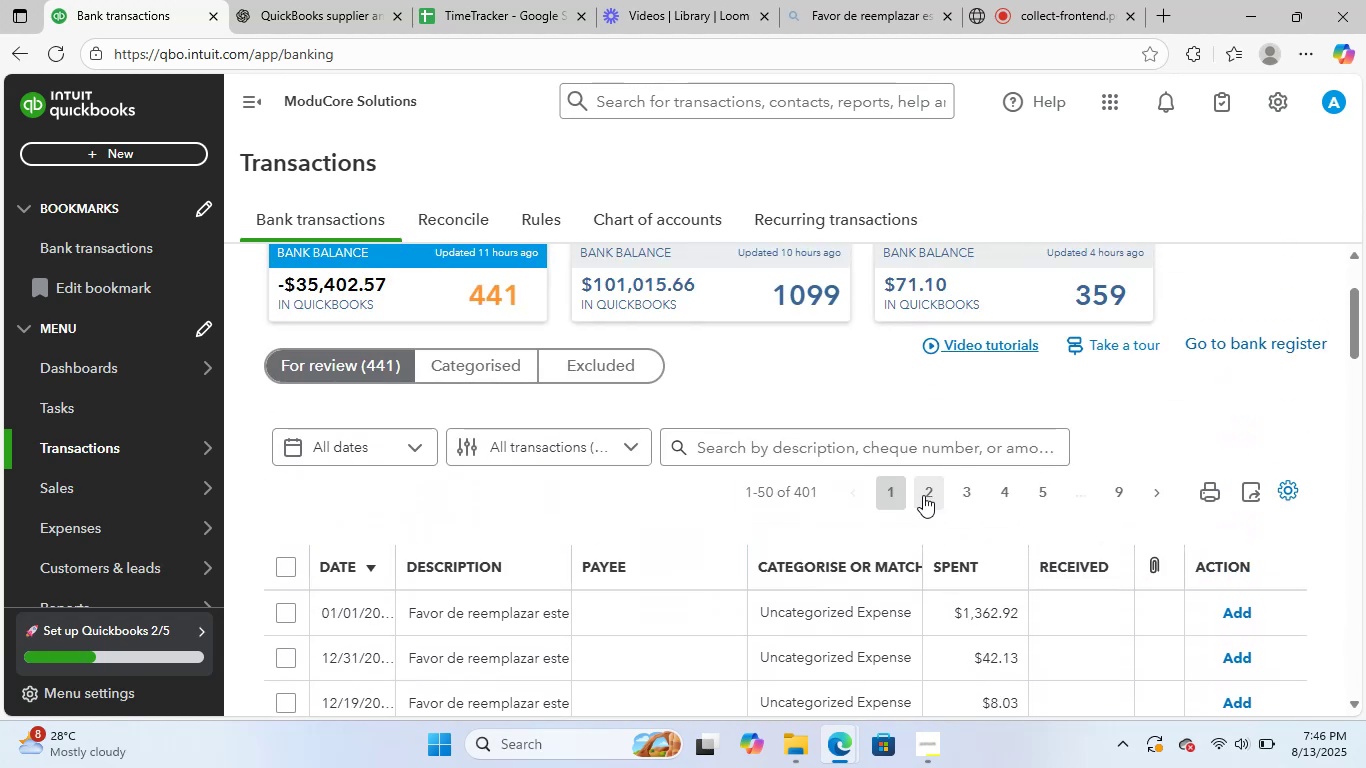 
left_click([927, 495])
 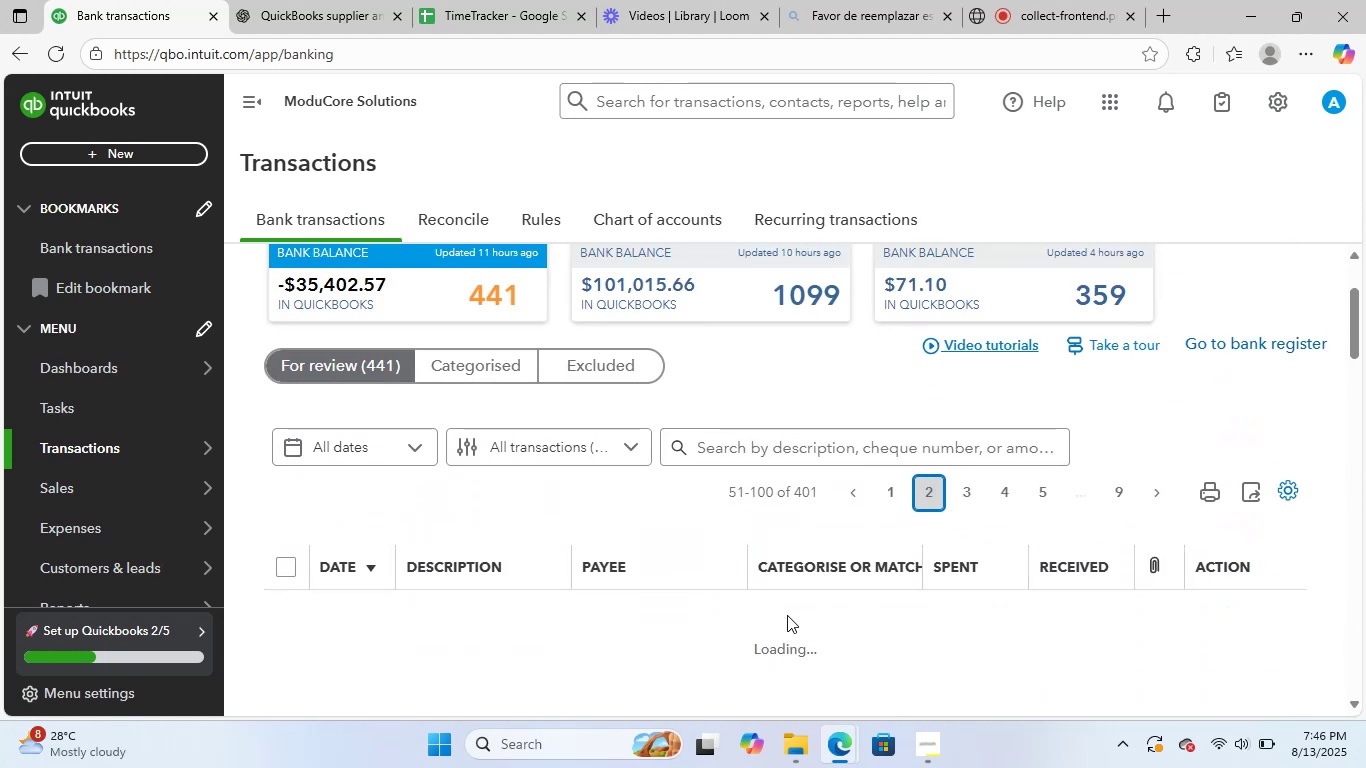 
scroll: coordinate [553, 498], scroll_direction: down, amount: 3.0
 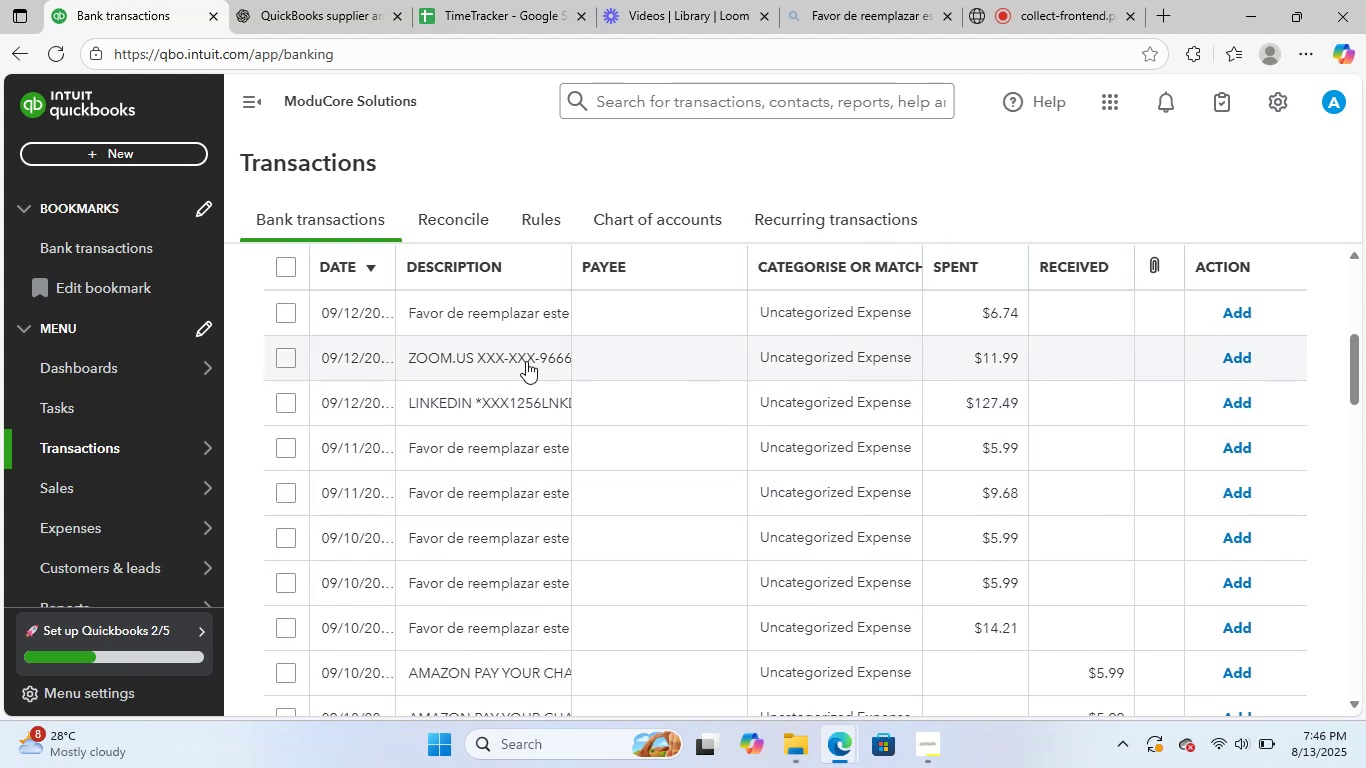 
left_click([526, 359])
 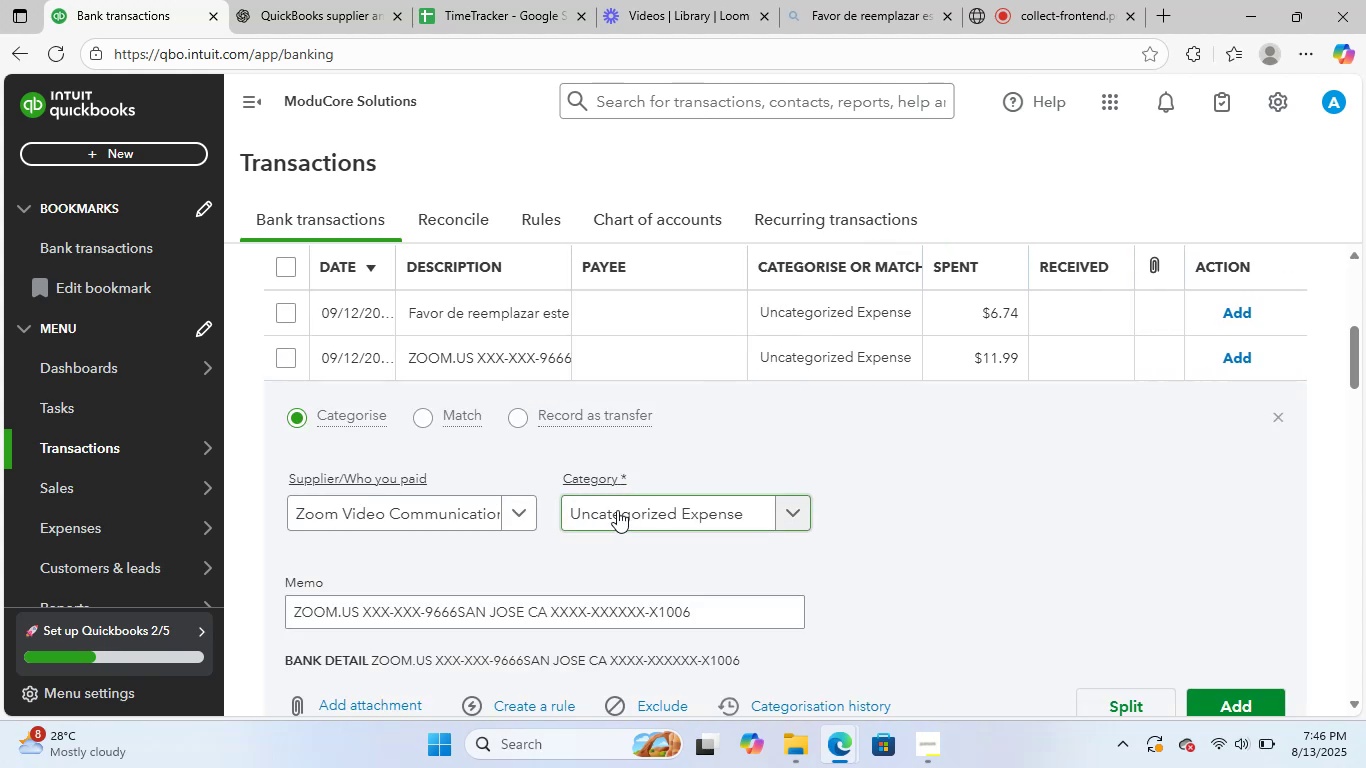 
left_click([622, 509])
 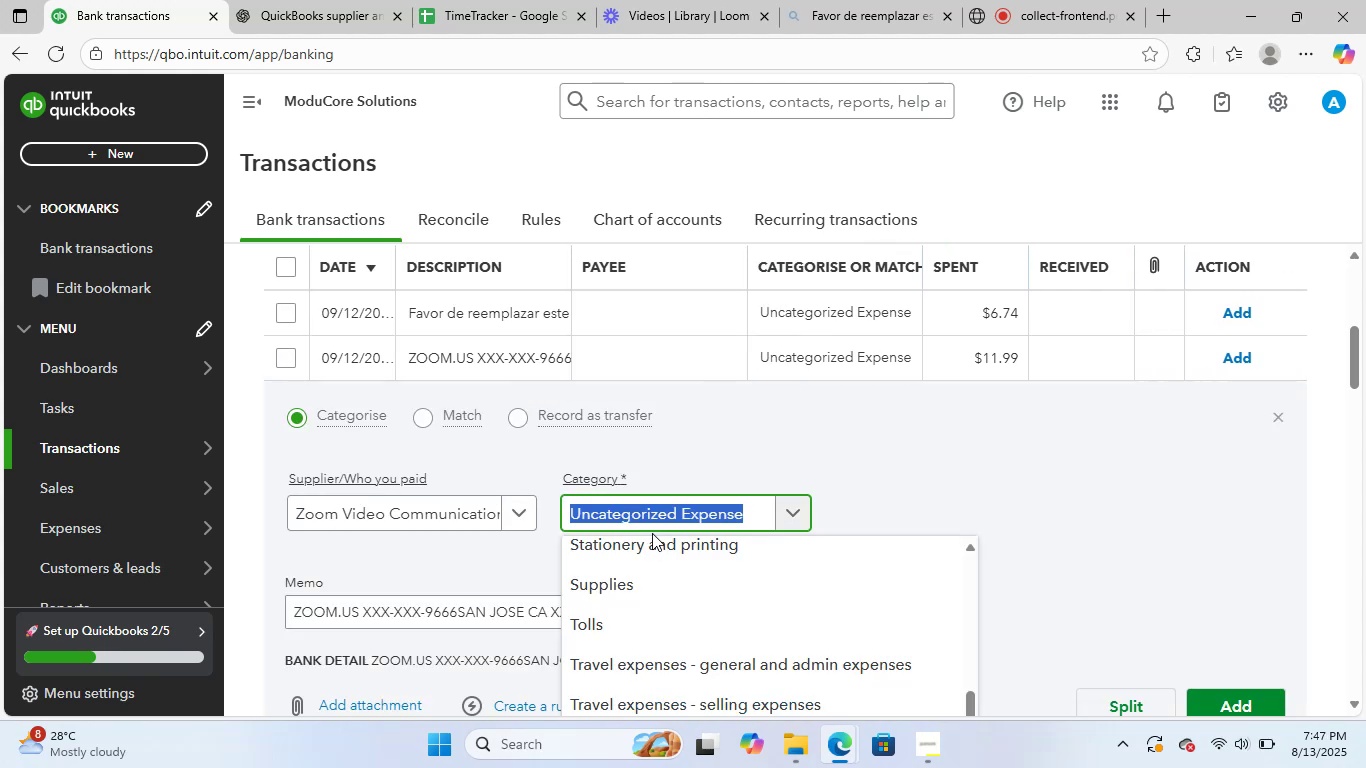 
type(a)
key(Backspace)
key(Backspace)
key(Backspace)
key(Backspace)
type(sof)
 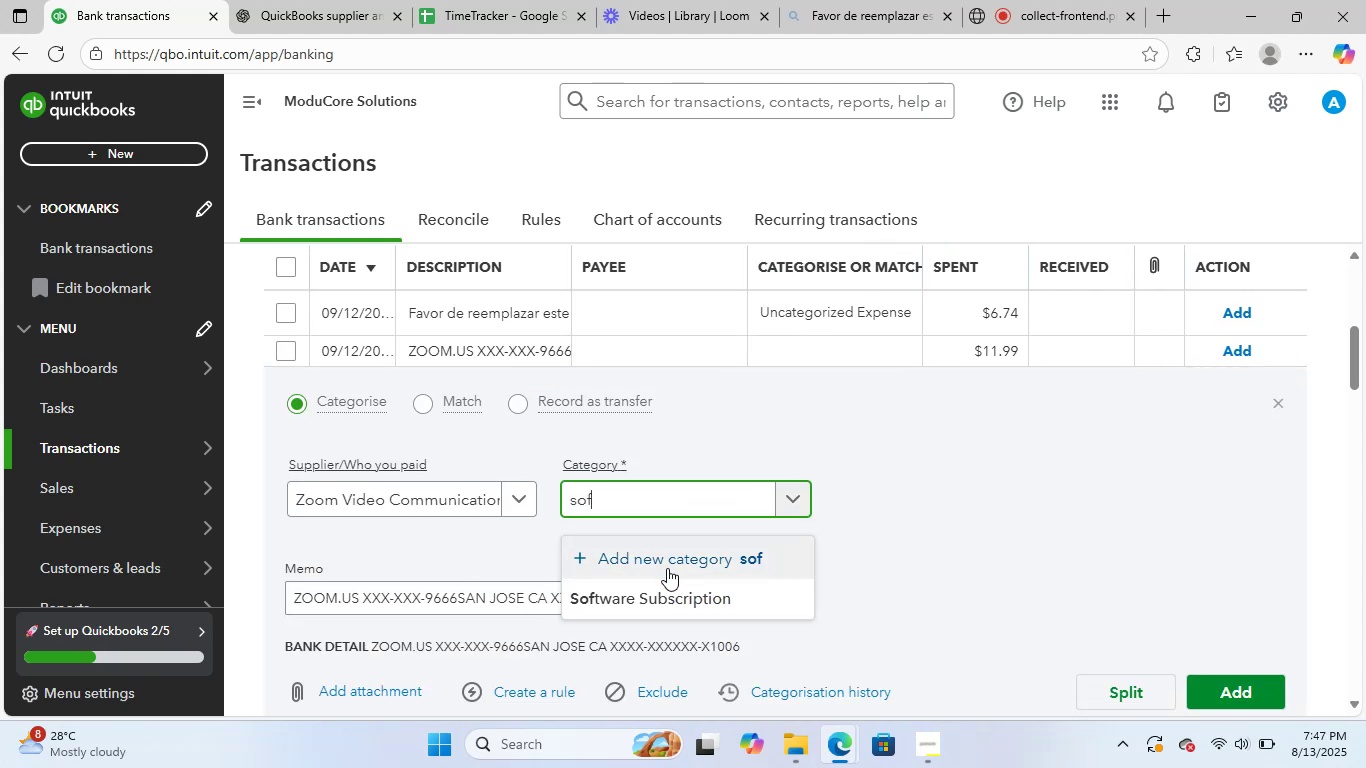 
left_click([663, 590])
 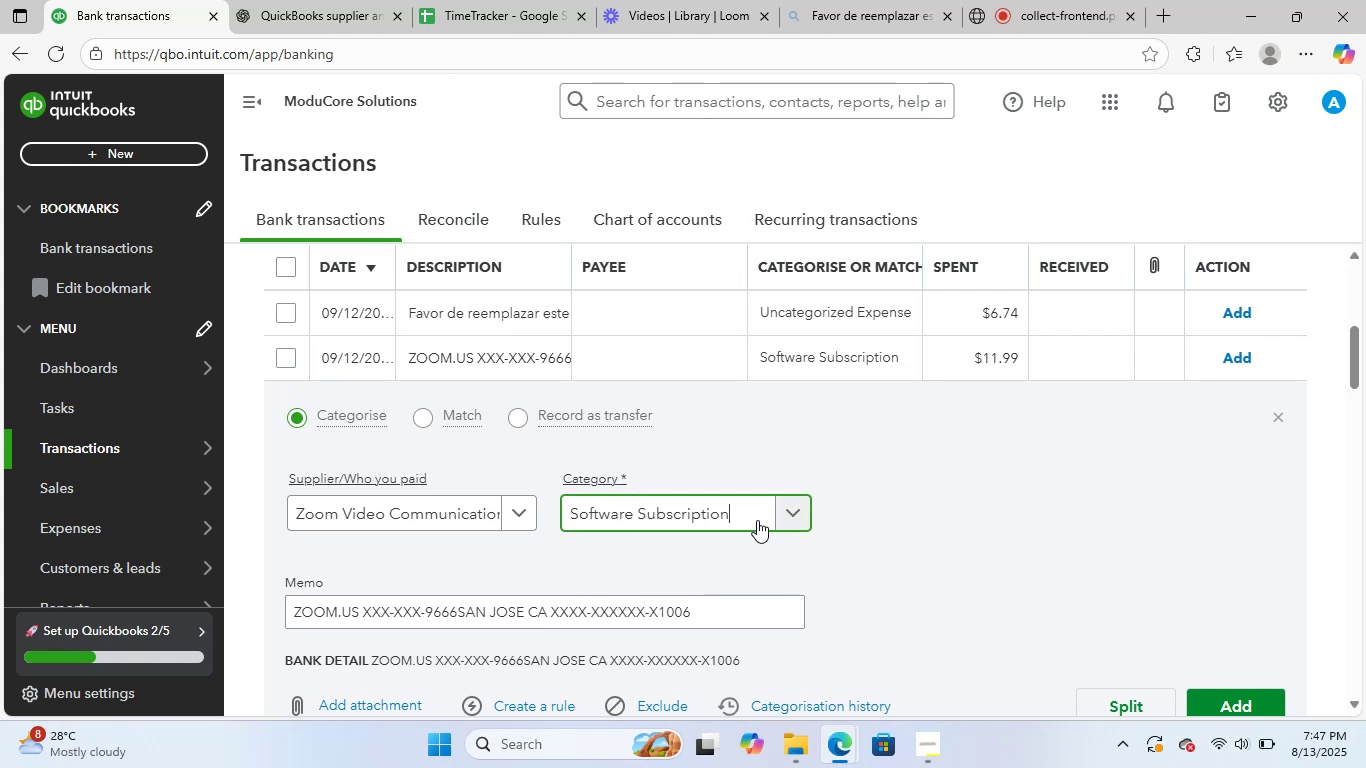 
scroll: coordinate [907, 530], scroll_direction: down, amount: 1.0
 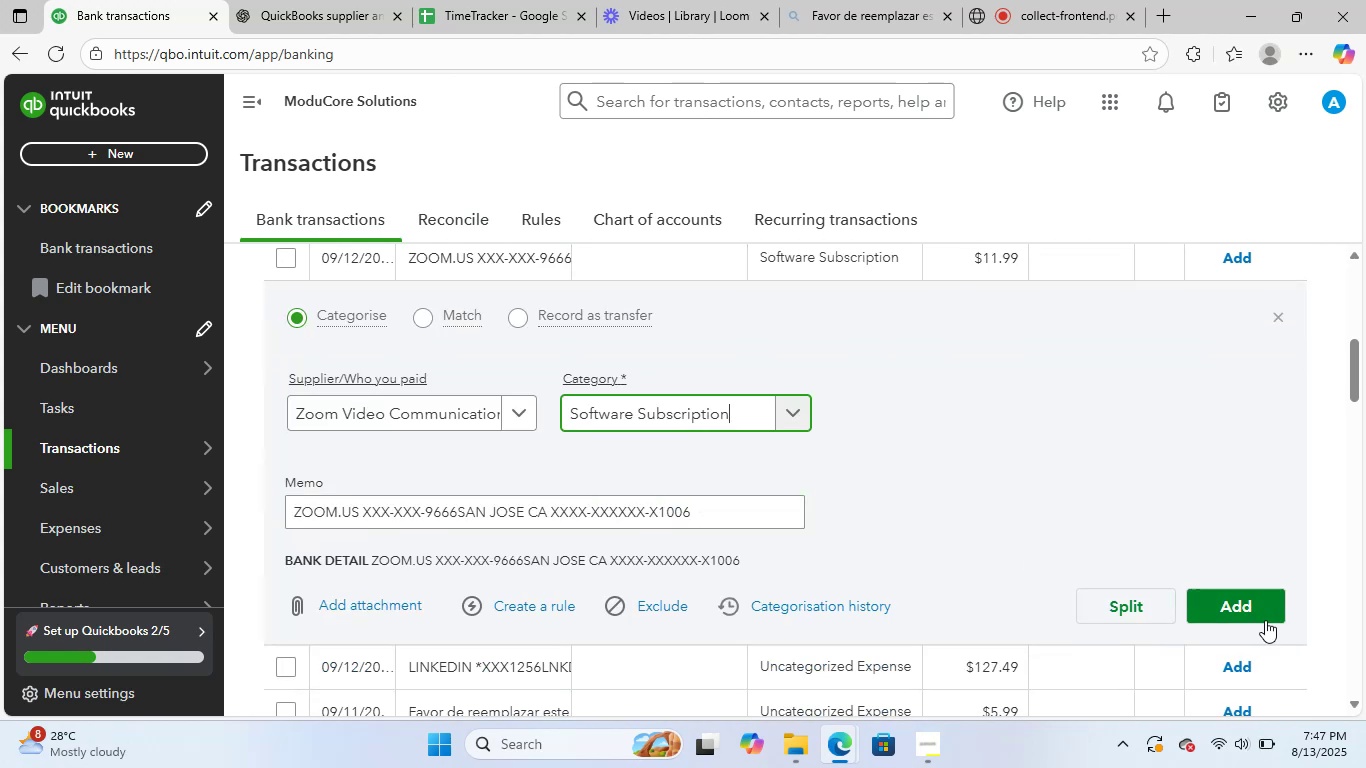 
left_click([1250, 606])
 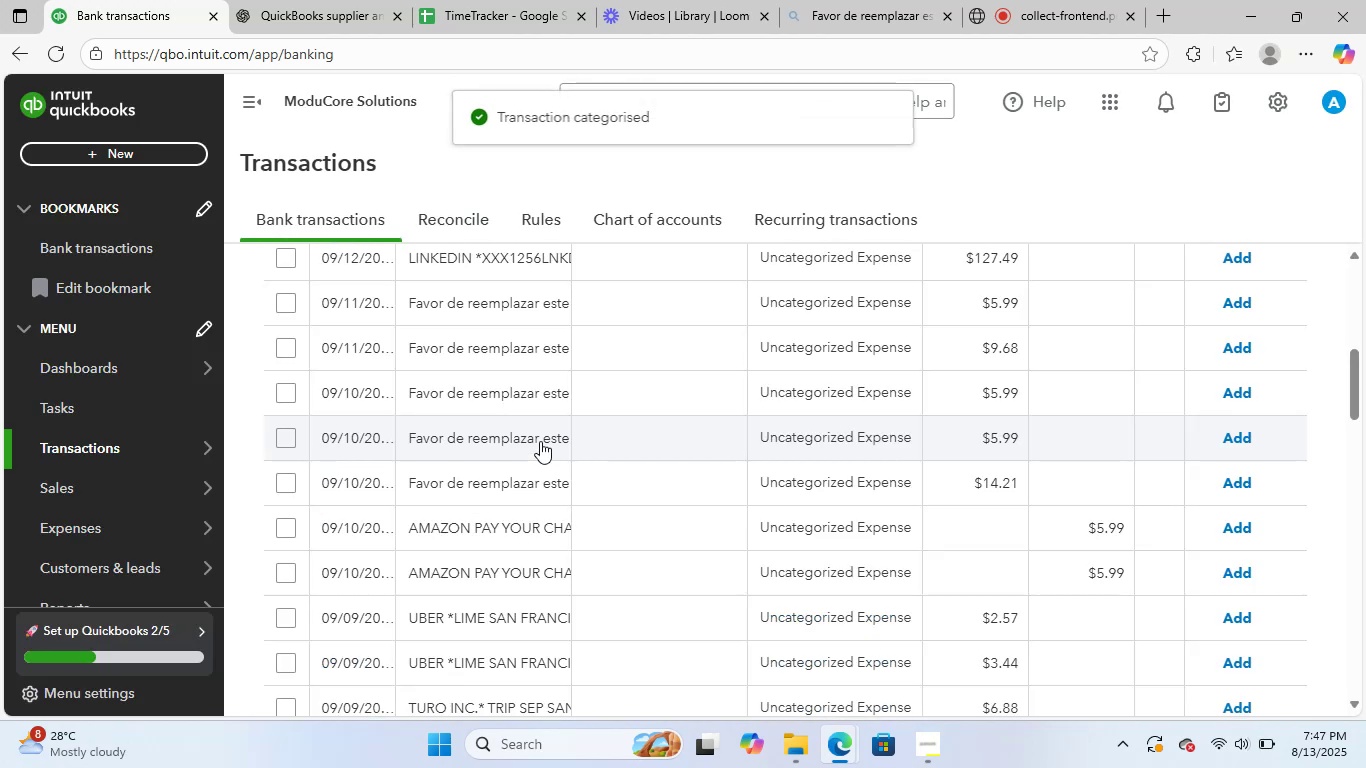 
wait(5.06)
 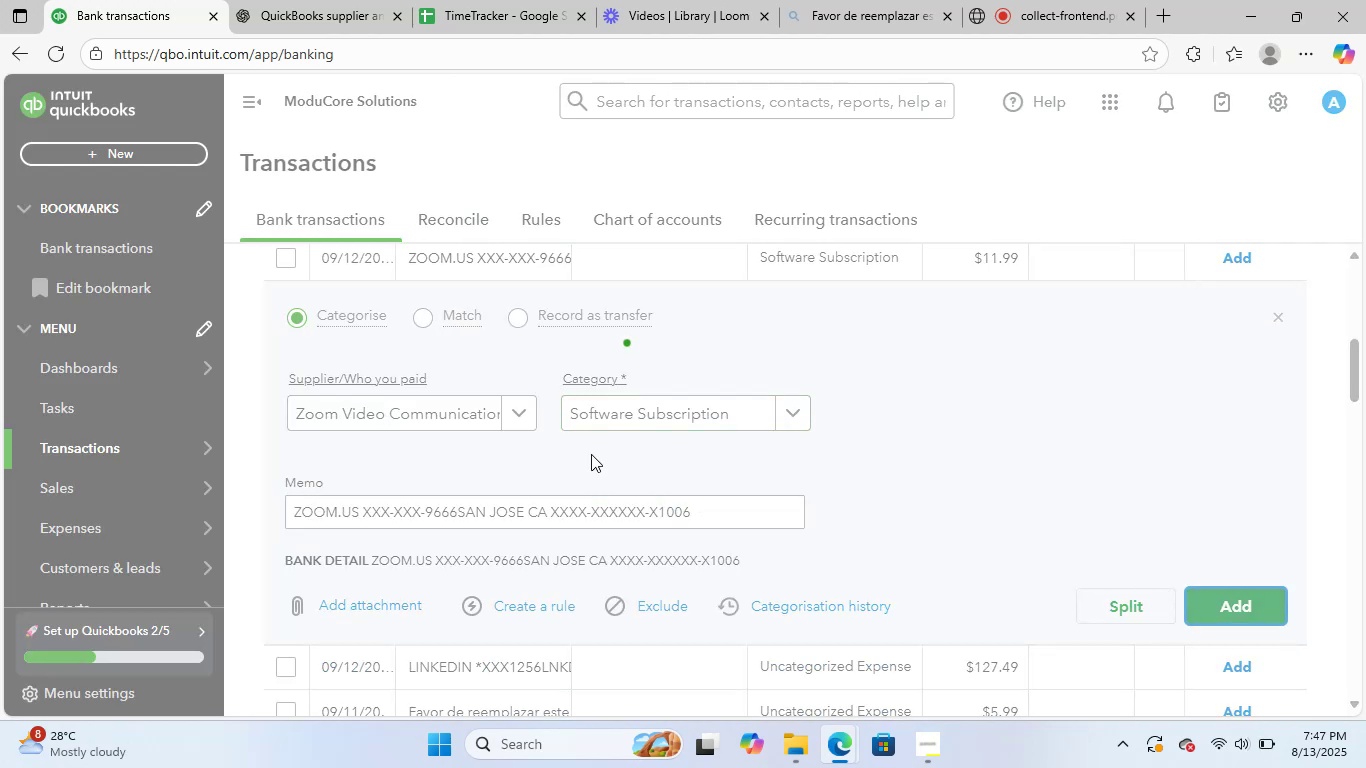 
left_click([540, 263])
 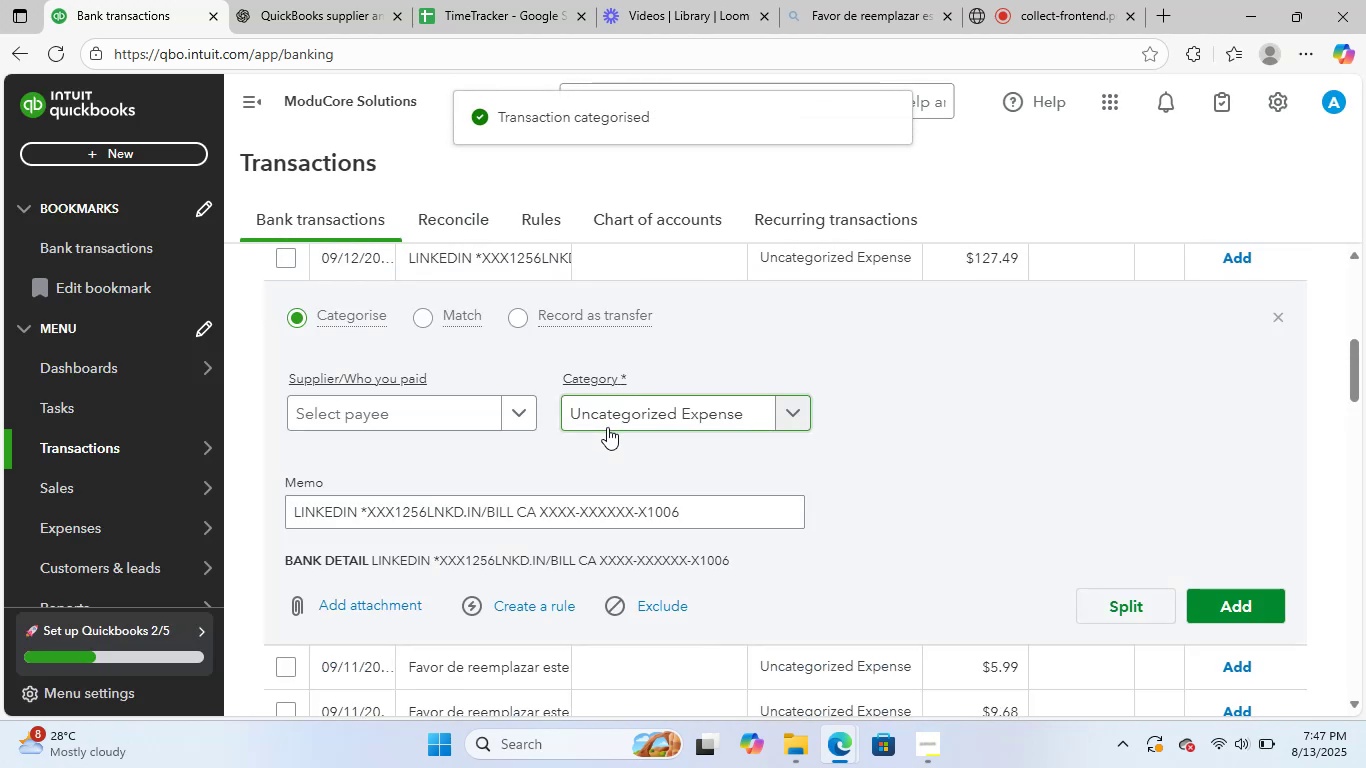 
scroll: coordinate [650, 473], scroll_direction: up, amount: 1.0
 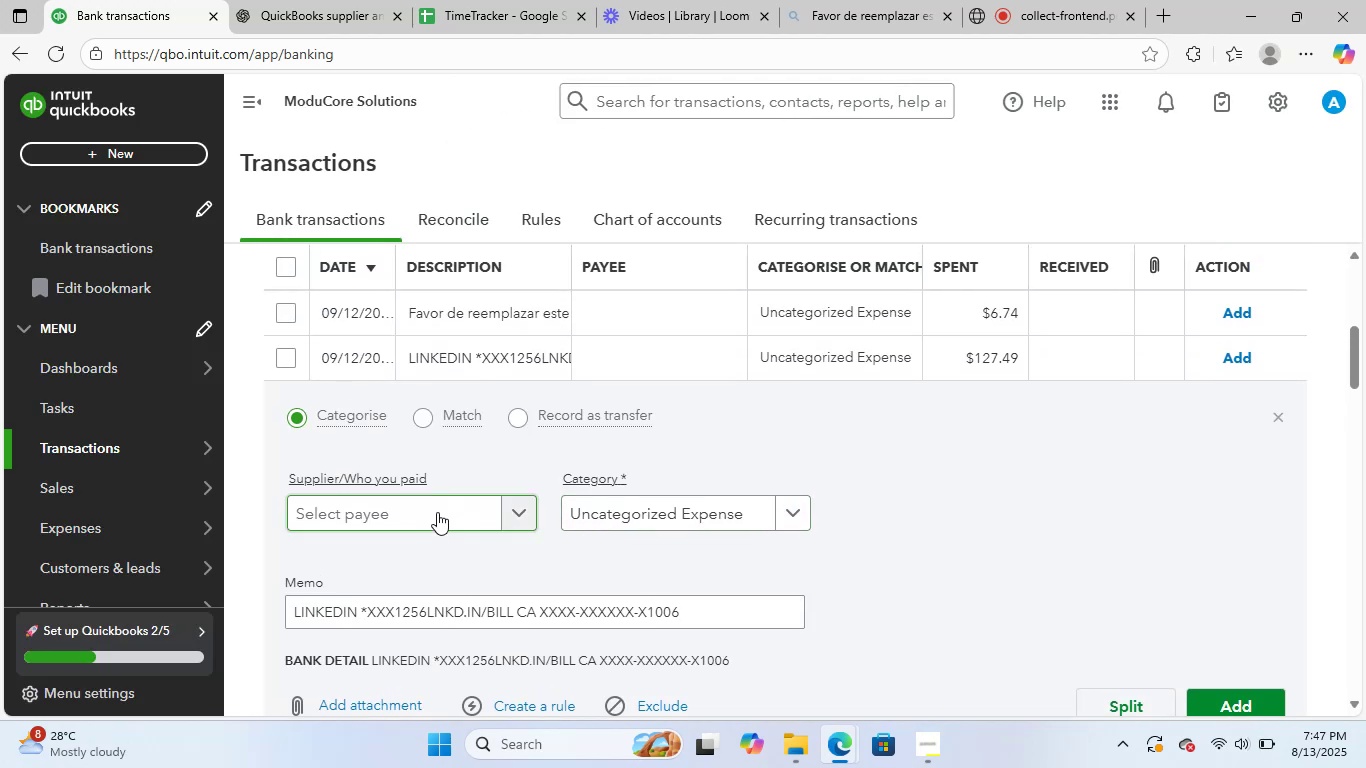 
left_click([437, 512])
 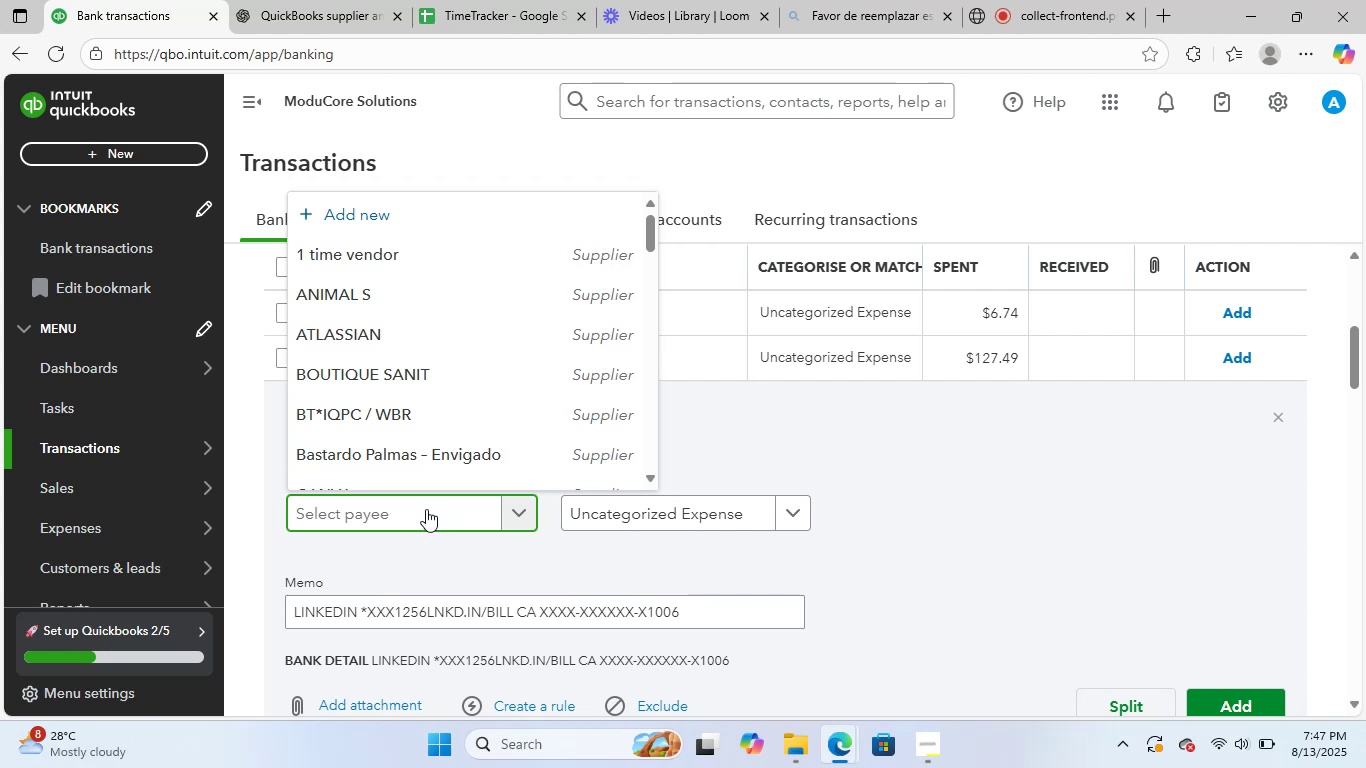 
type(lin)
 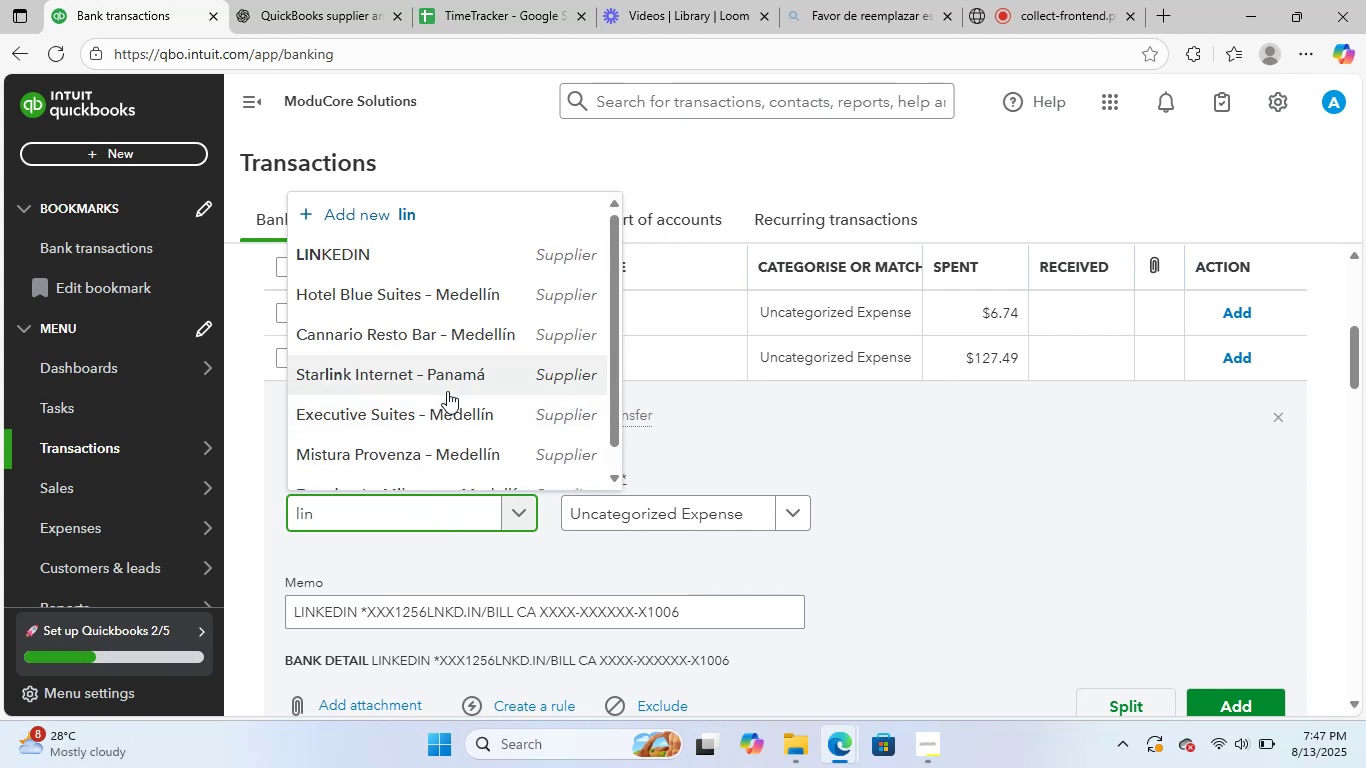 
left_click([474, 239])
 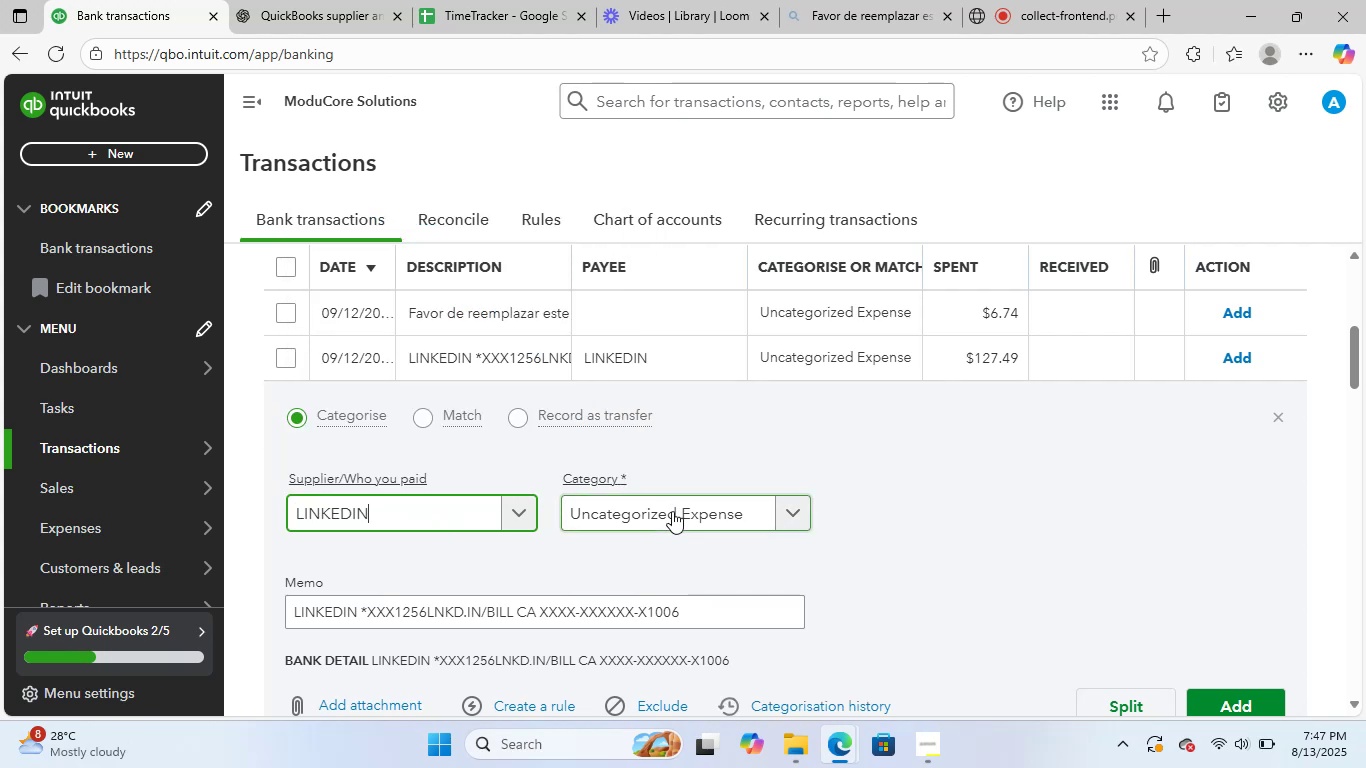 
left_click([672, 511])
 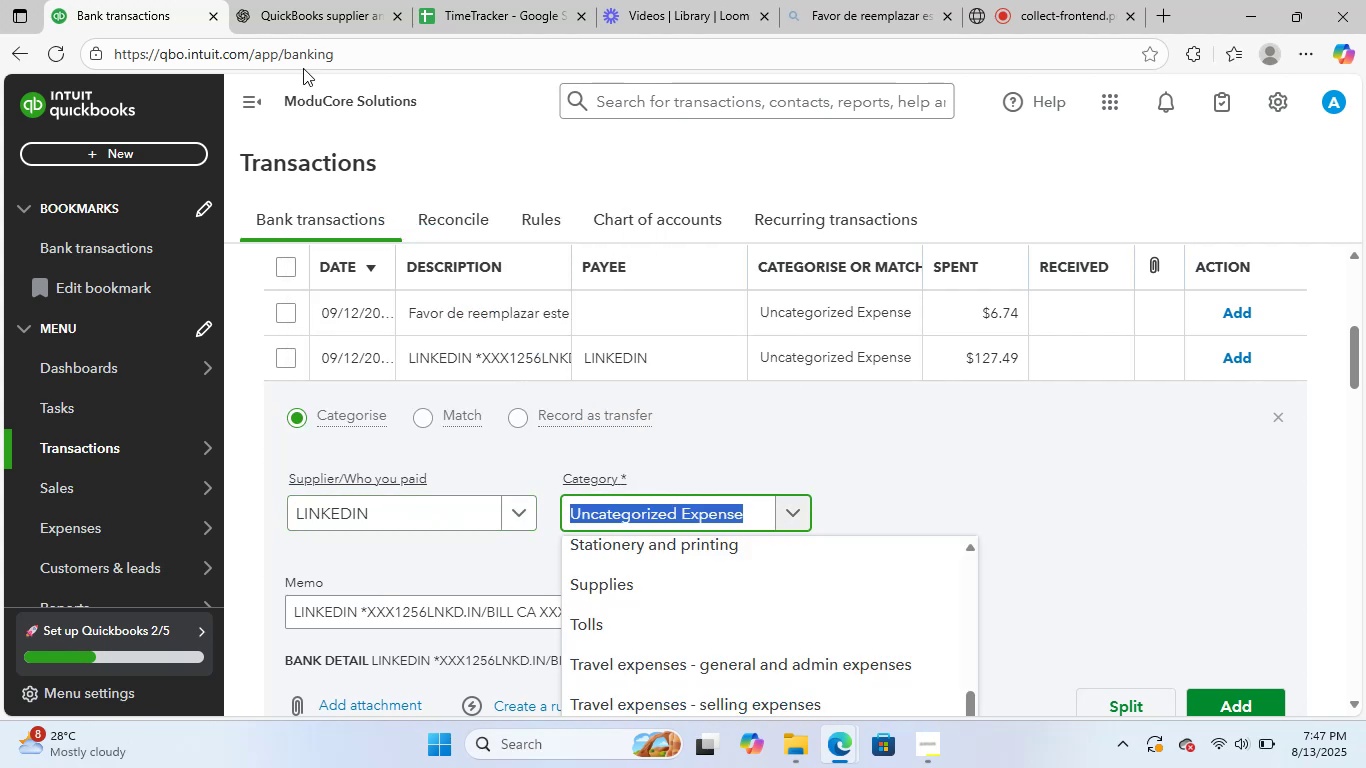 
left_click_drag(start_coordinate=[316, 0], to_coordinate=[321, 5])
 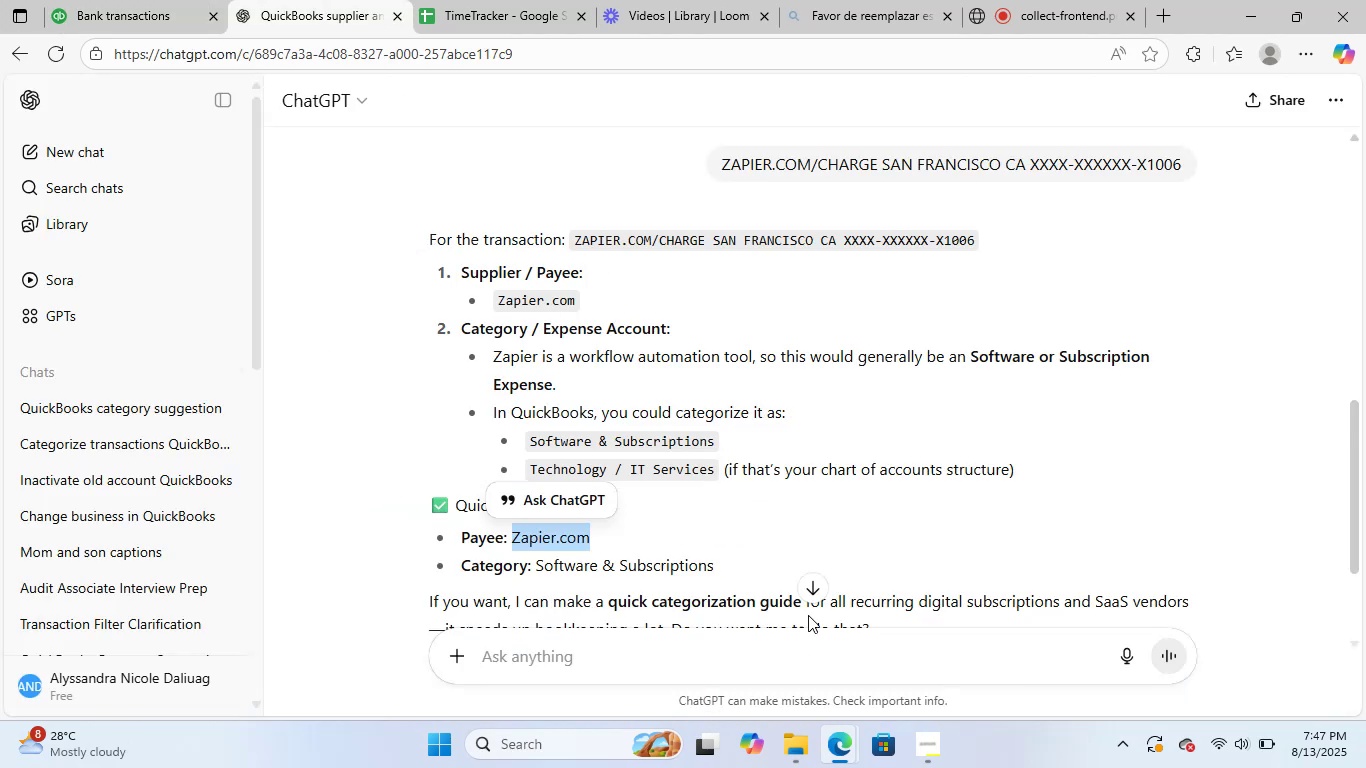 
left_click_drag(start_coordinate=[770, 663], to_coordinate=[765, 665])
 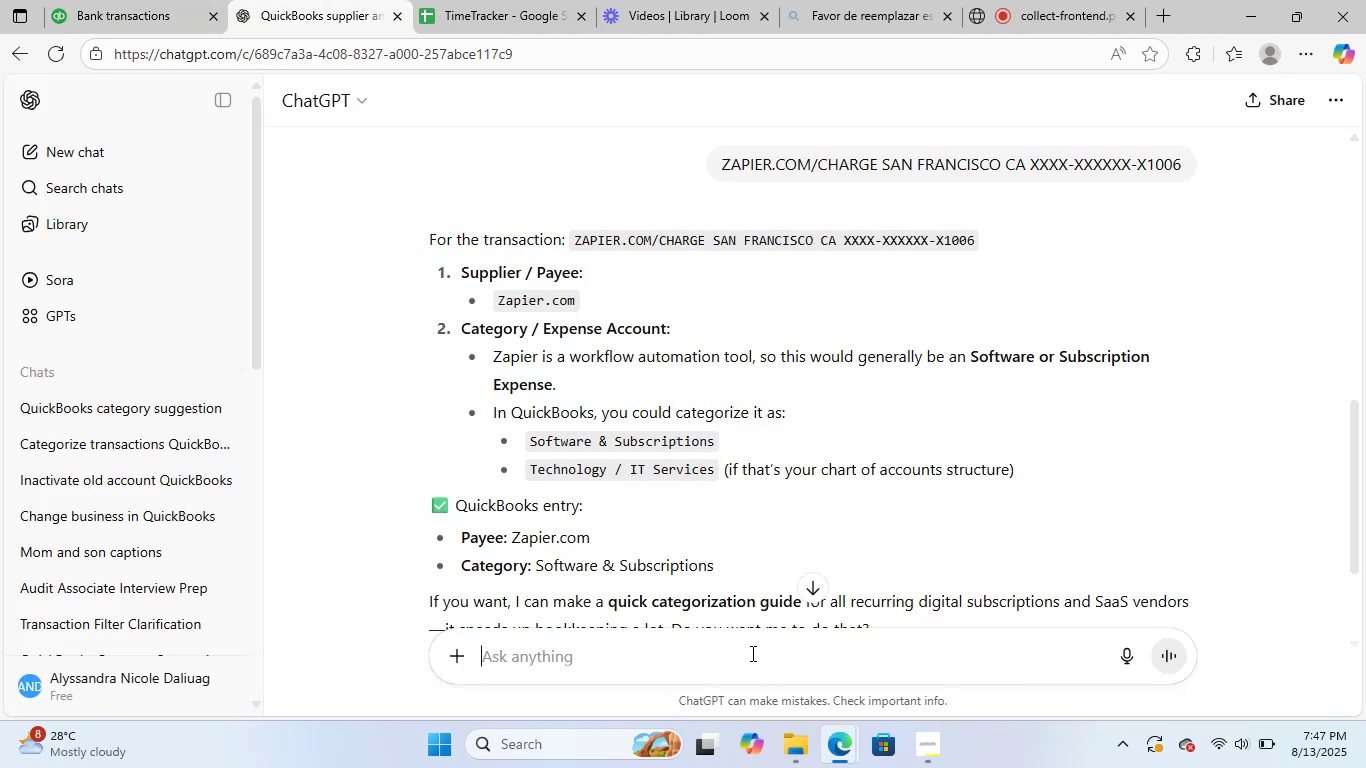 
type(linked in)
key(NumpadEnter)
 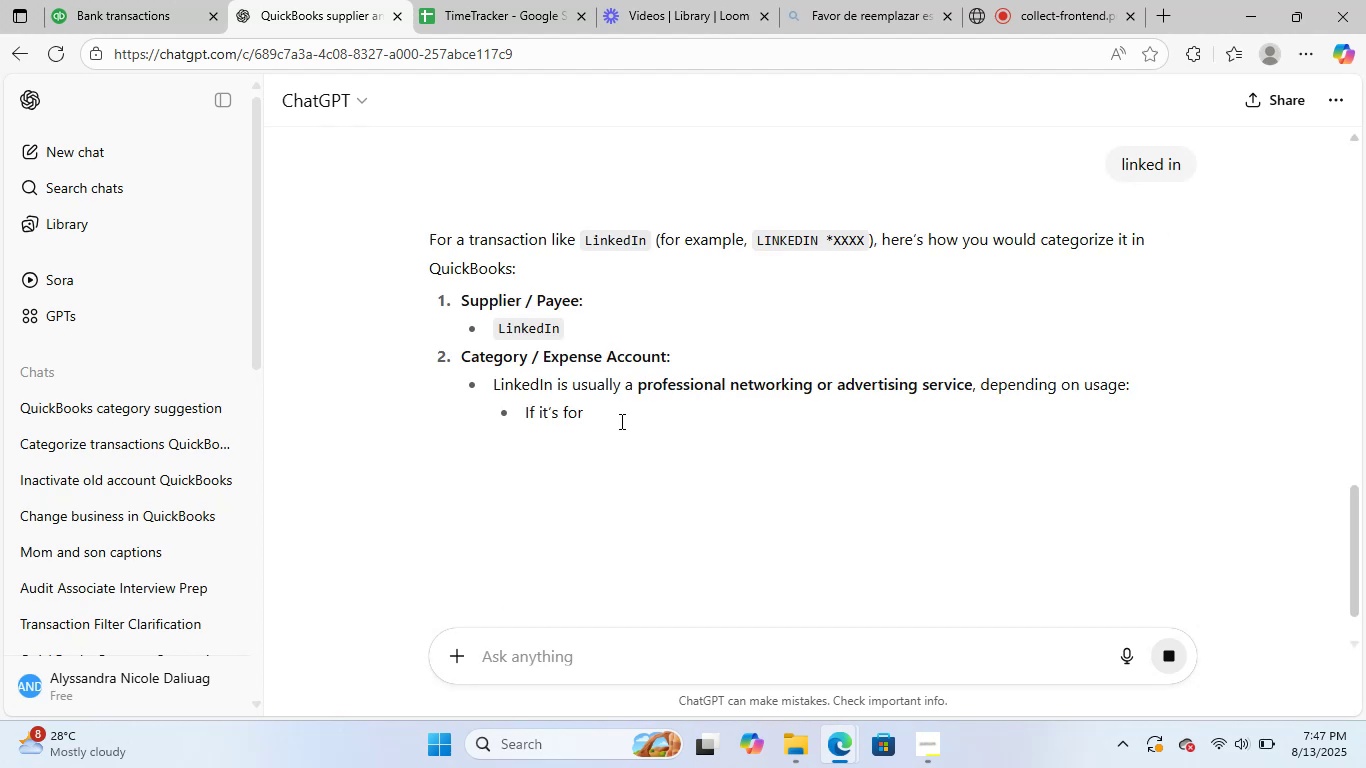 
wait(8.07)
 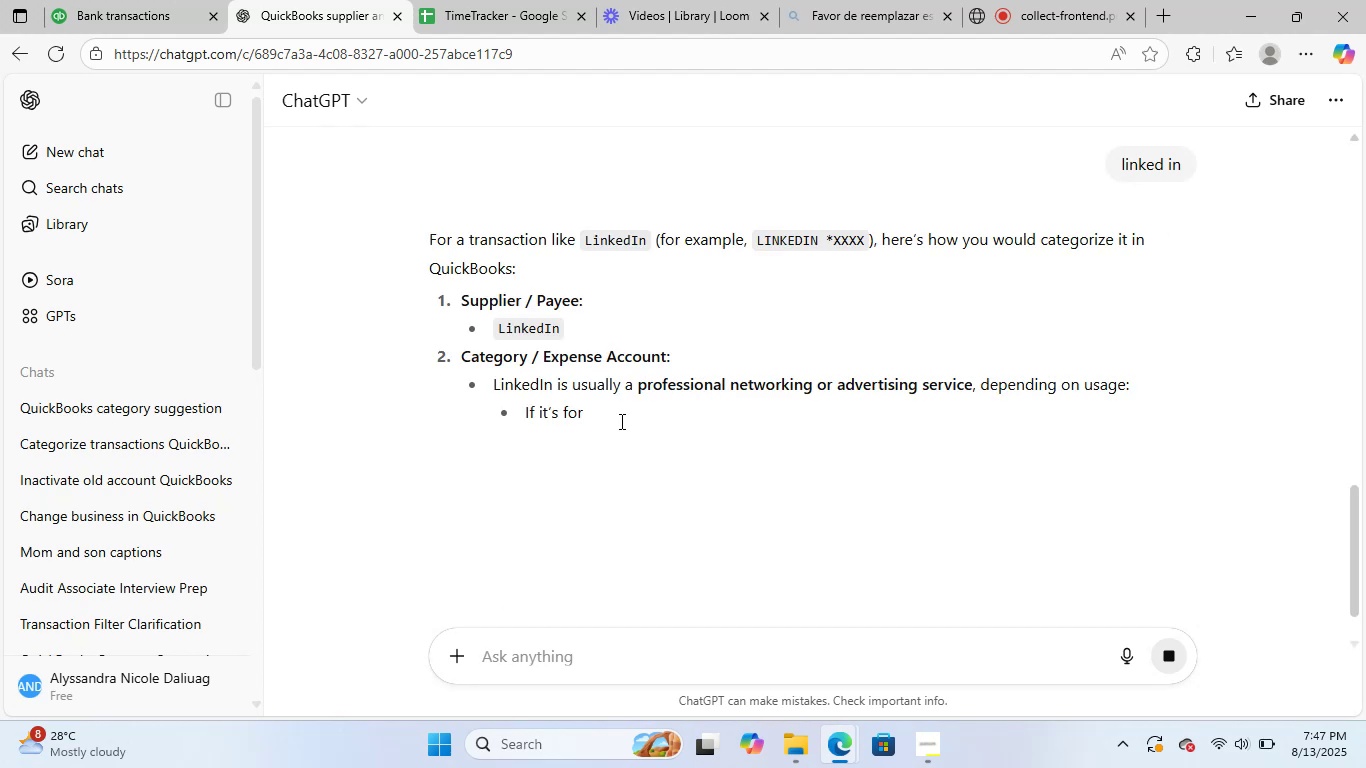 
scroll: coordinate [609, 224], scroll_direction: down, amount: 2.0
 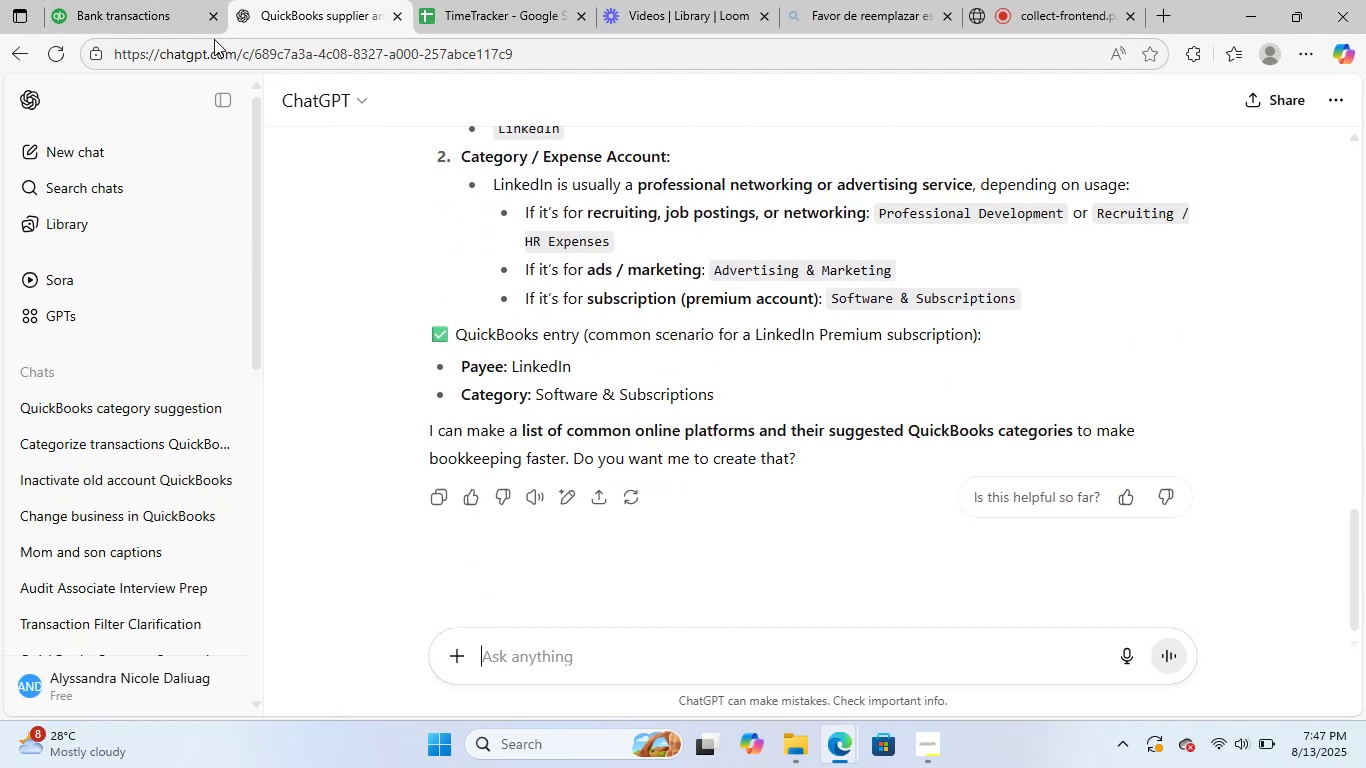 
left_click([120, 0])
 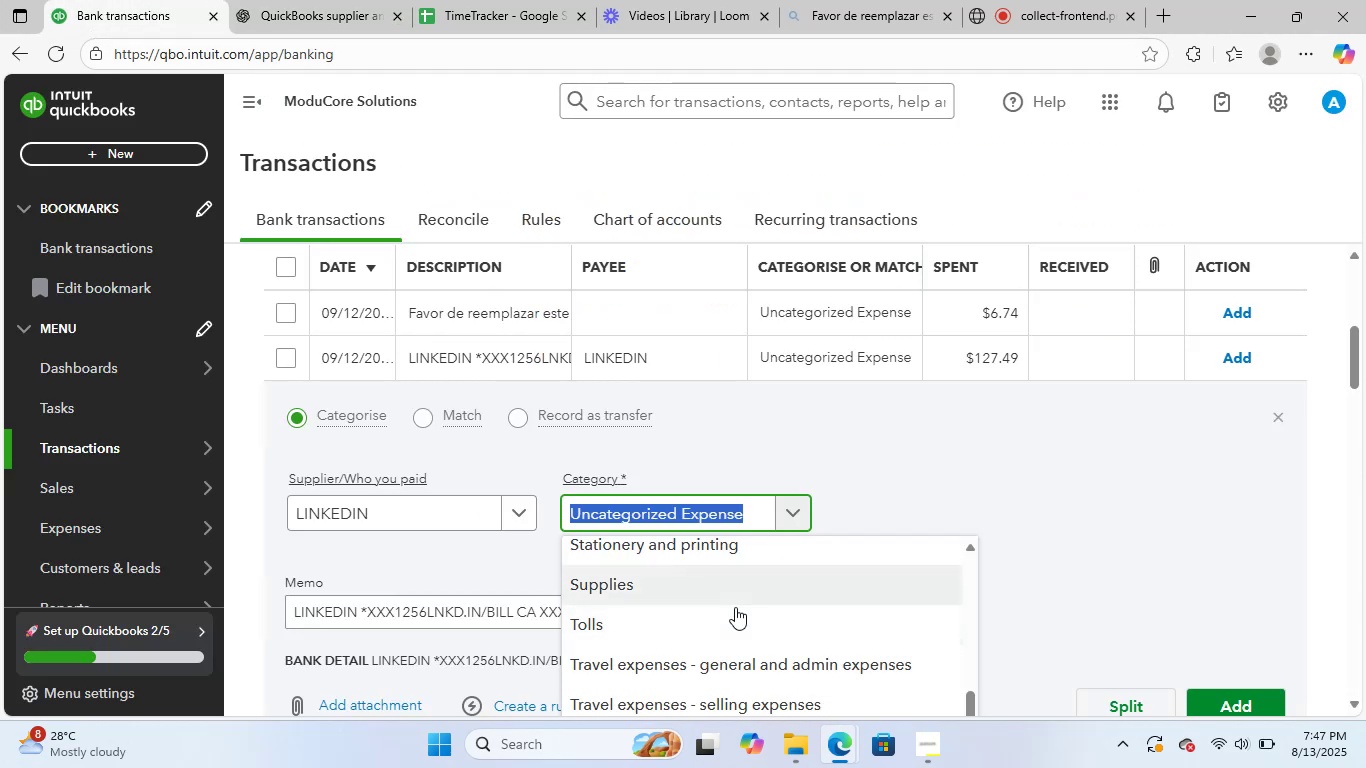 
scroll: coordinate [723, 622], scroll_direction: up, amount: 1.0
 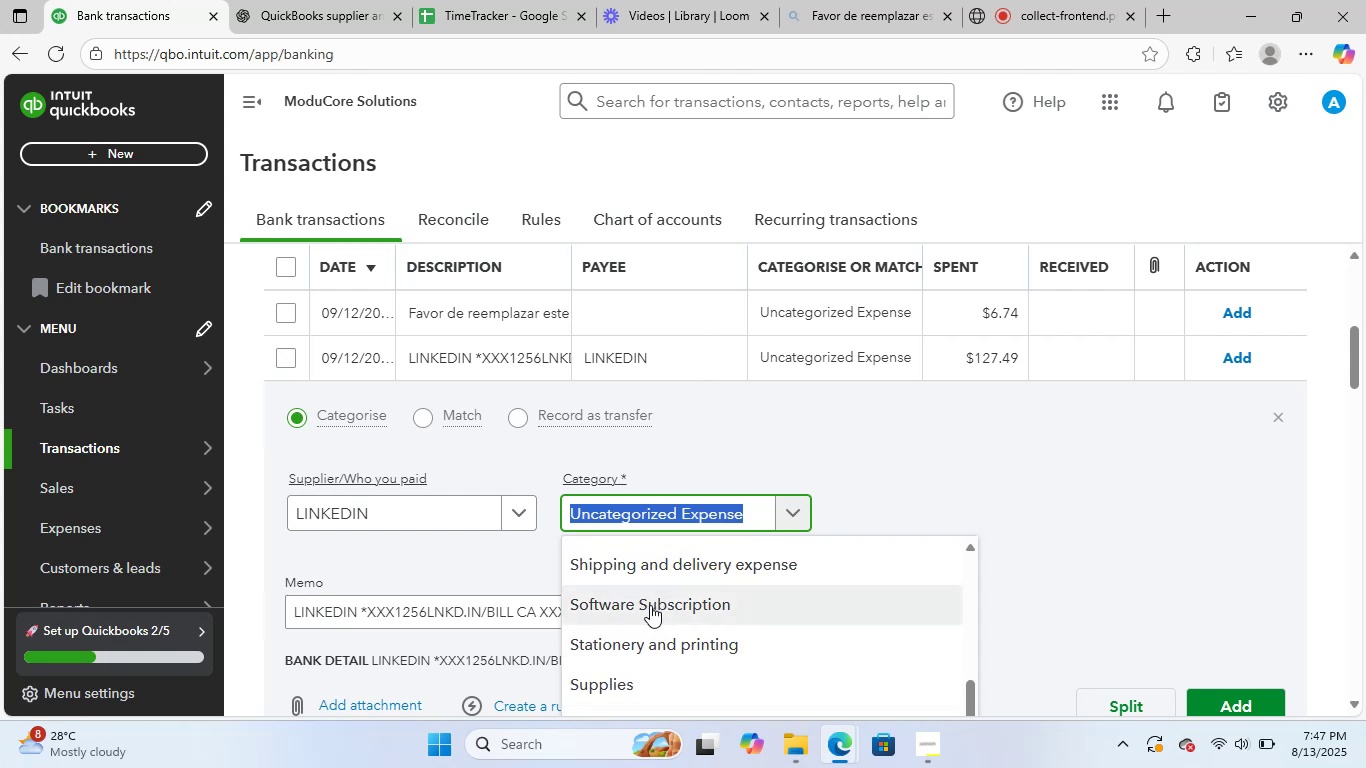 
left_click([658, 601])
 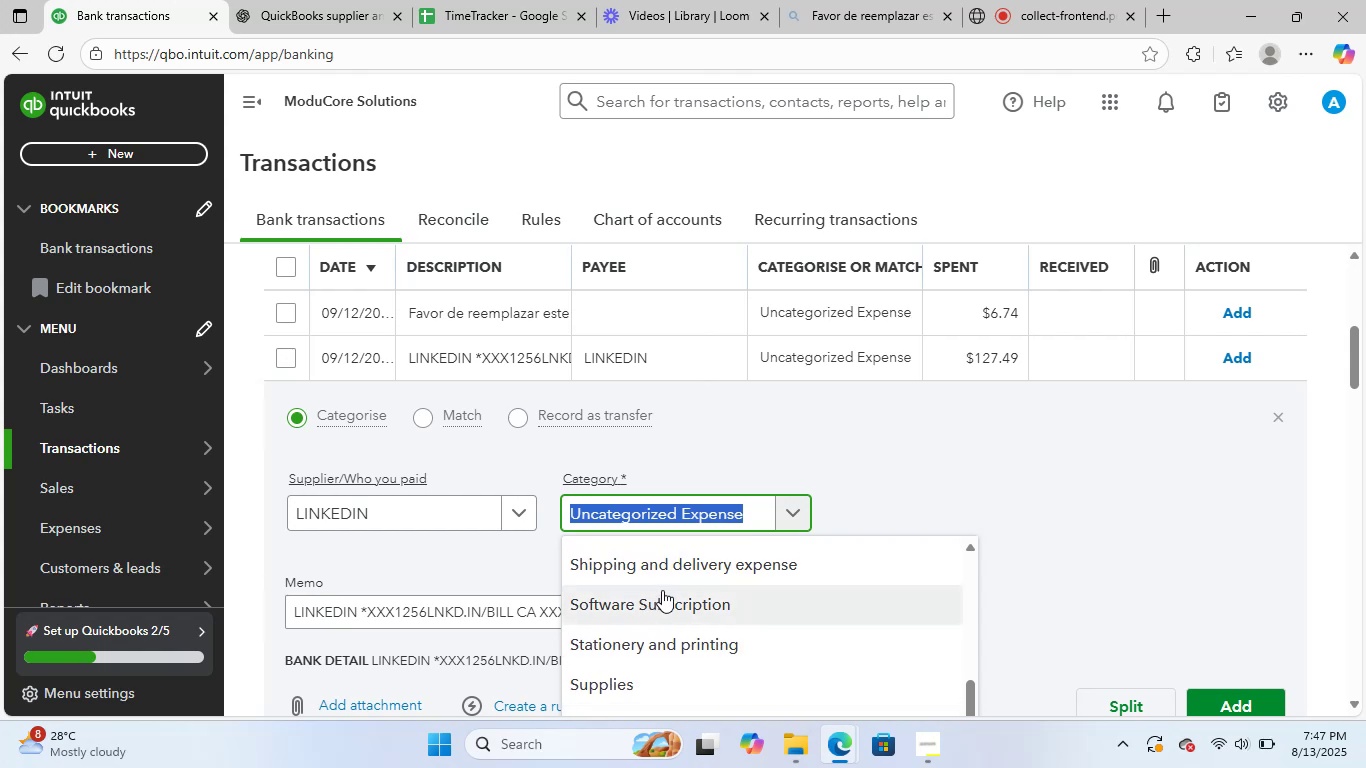 
scroll: coordinate [662, 589], scroll_direction: down, amount: 1.0
 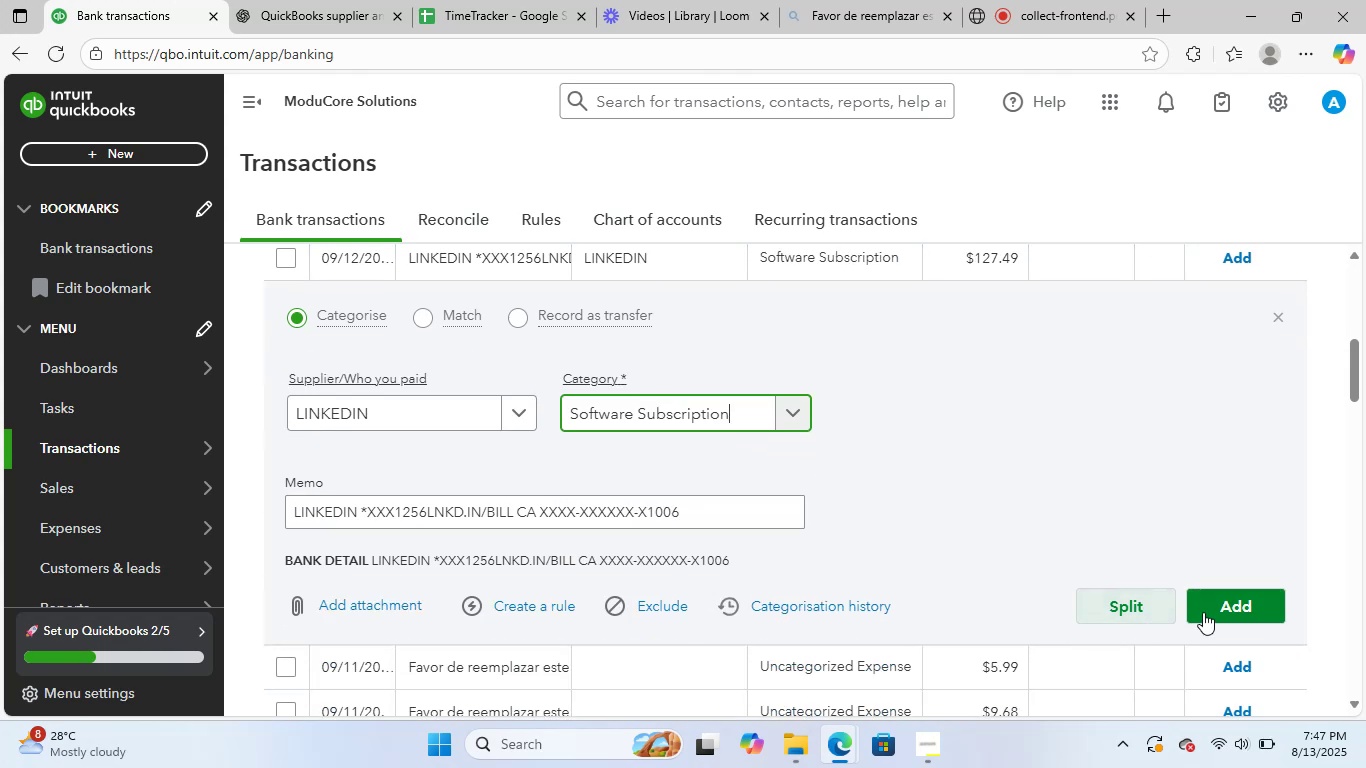 
left_click([1231, 607])
 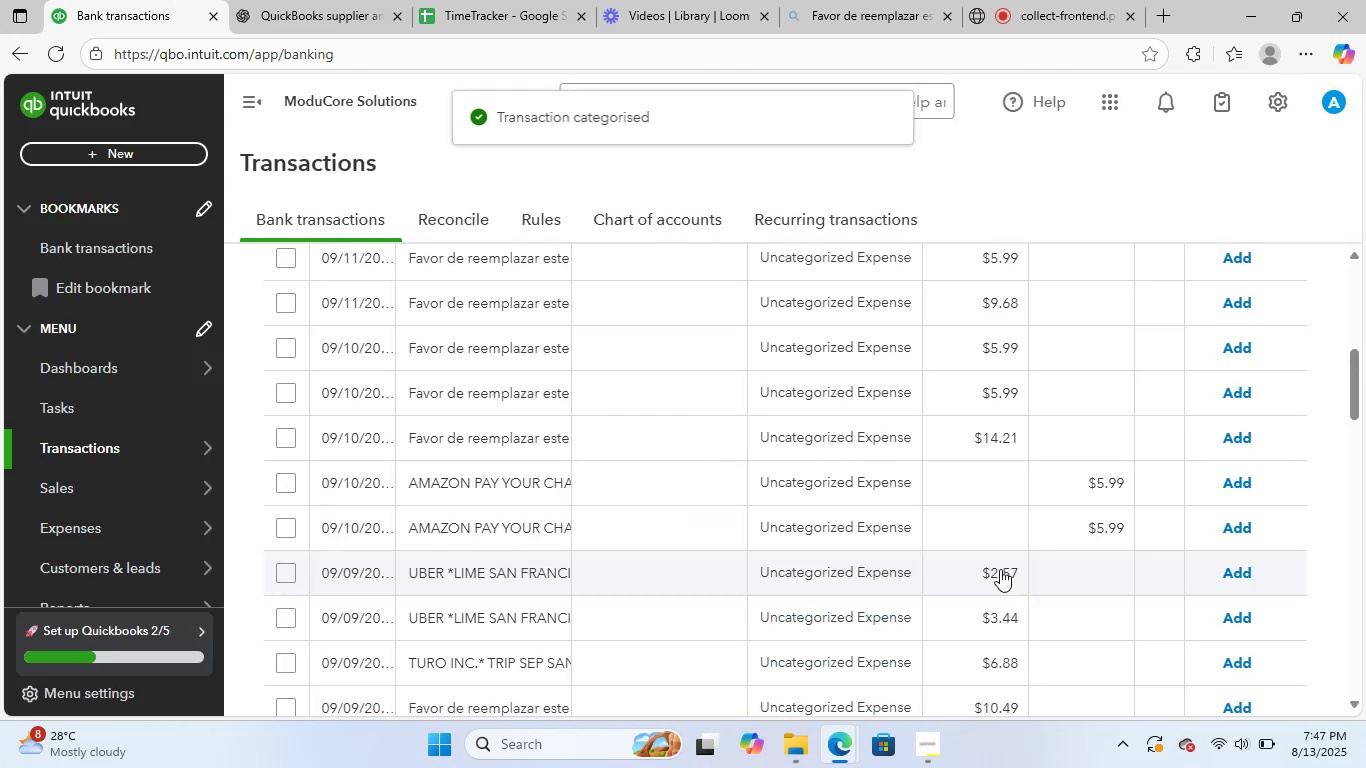 
scroll: coordinate [584, 477], scroll_direction: up, amount: 2.0
 